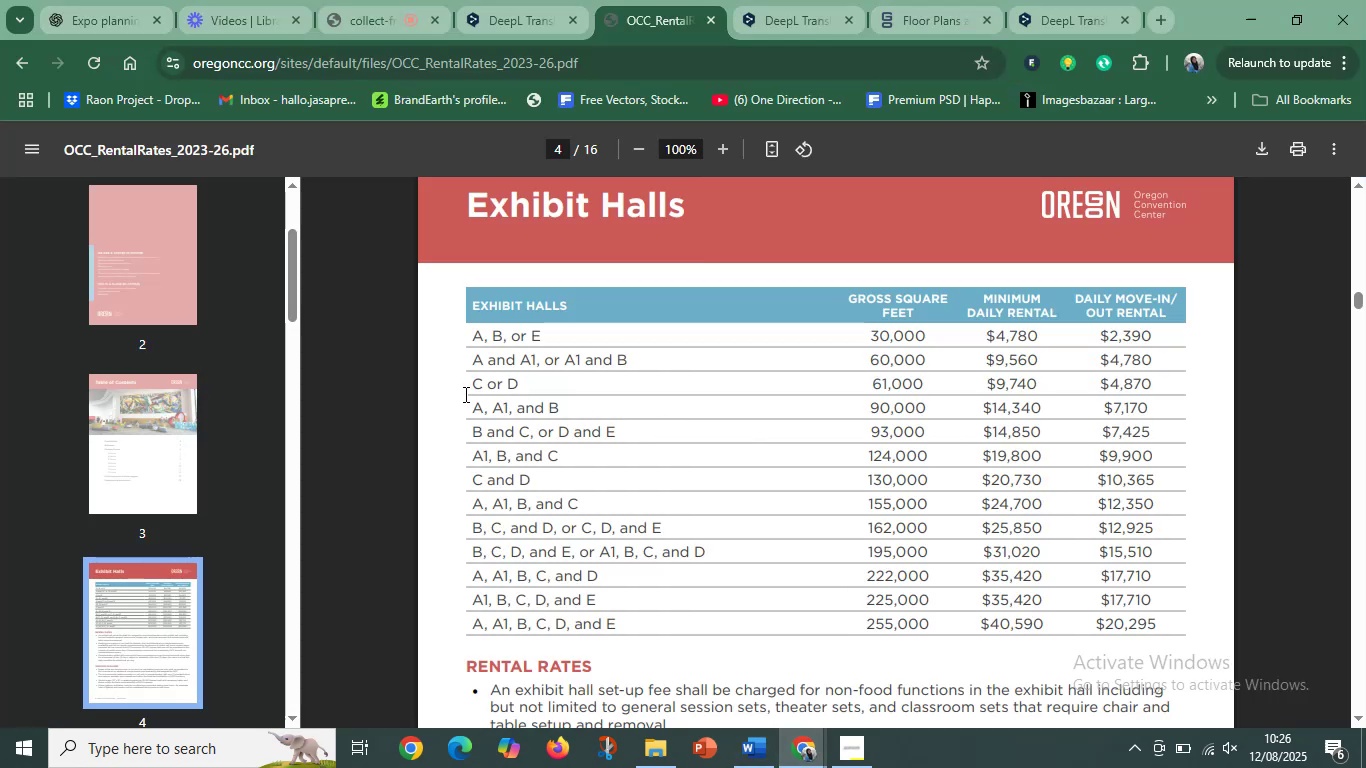 
left_click([471, 429])
 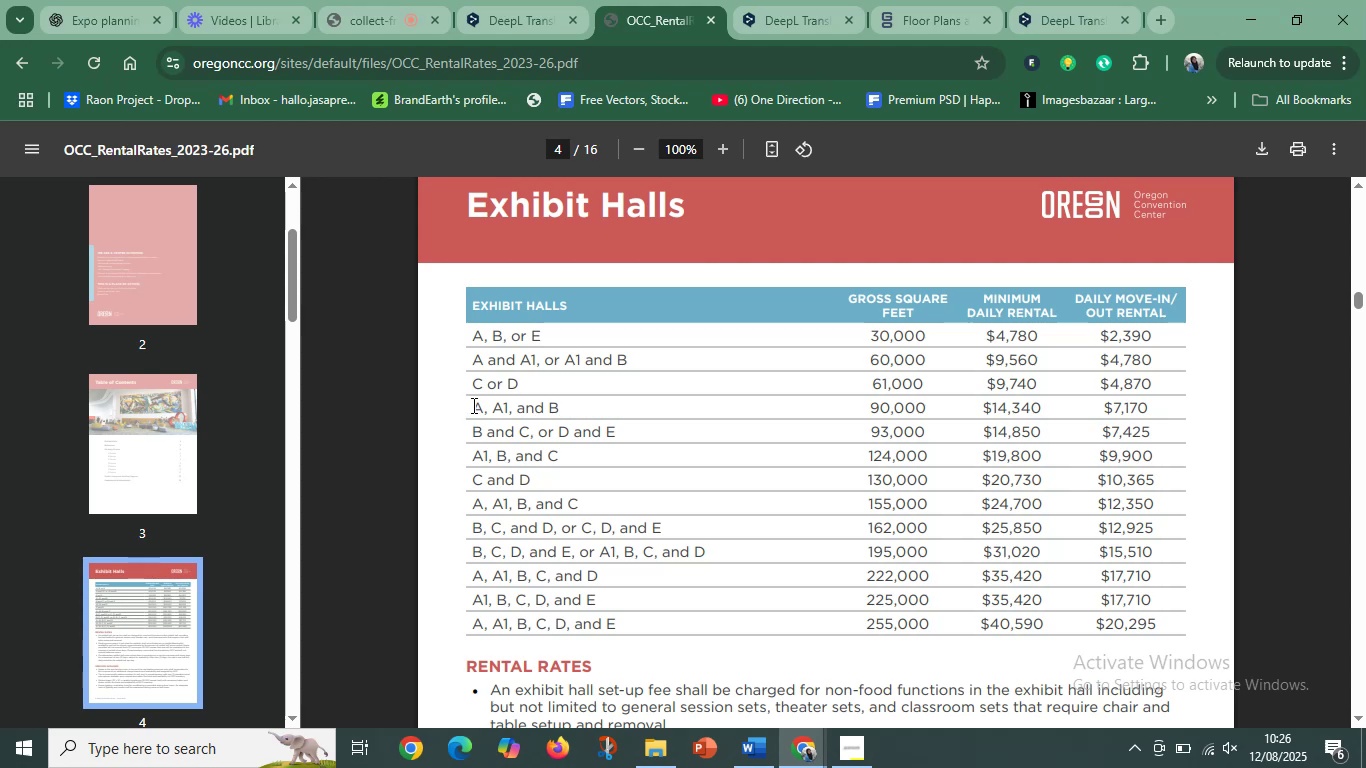 
left_click([472, 405])
 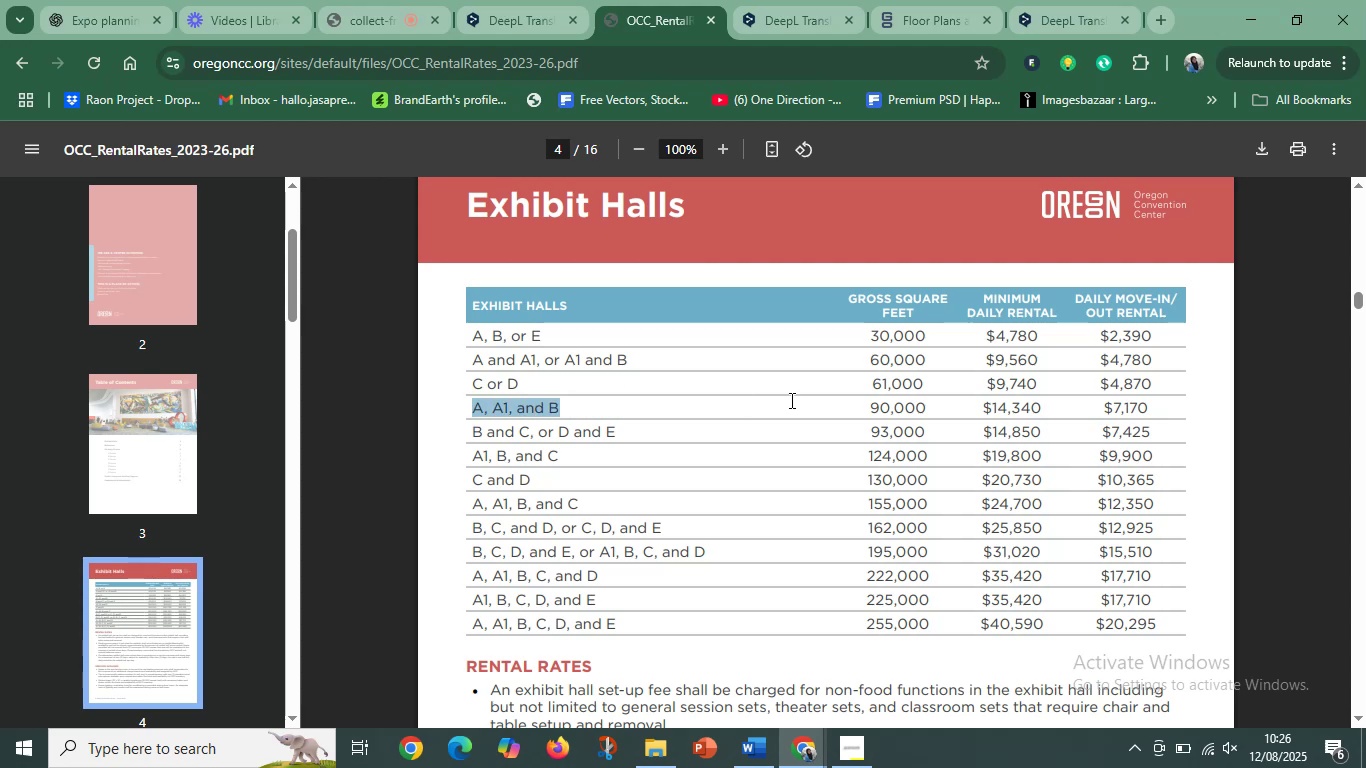 
key(Control+C)
 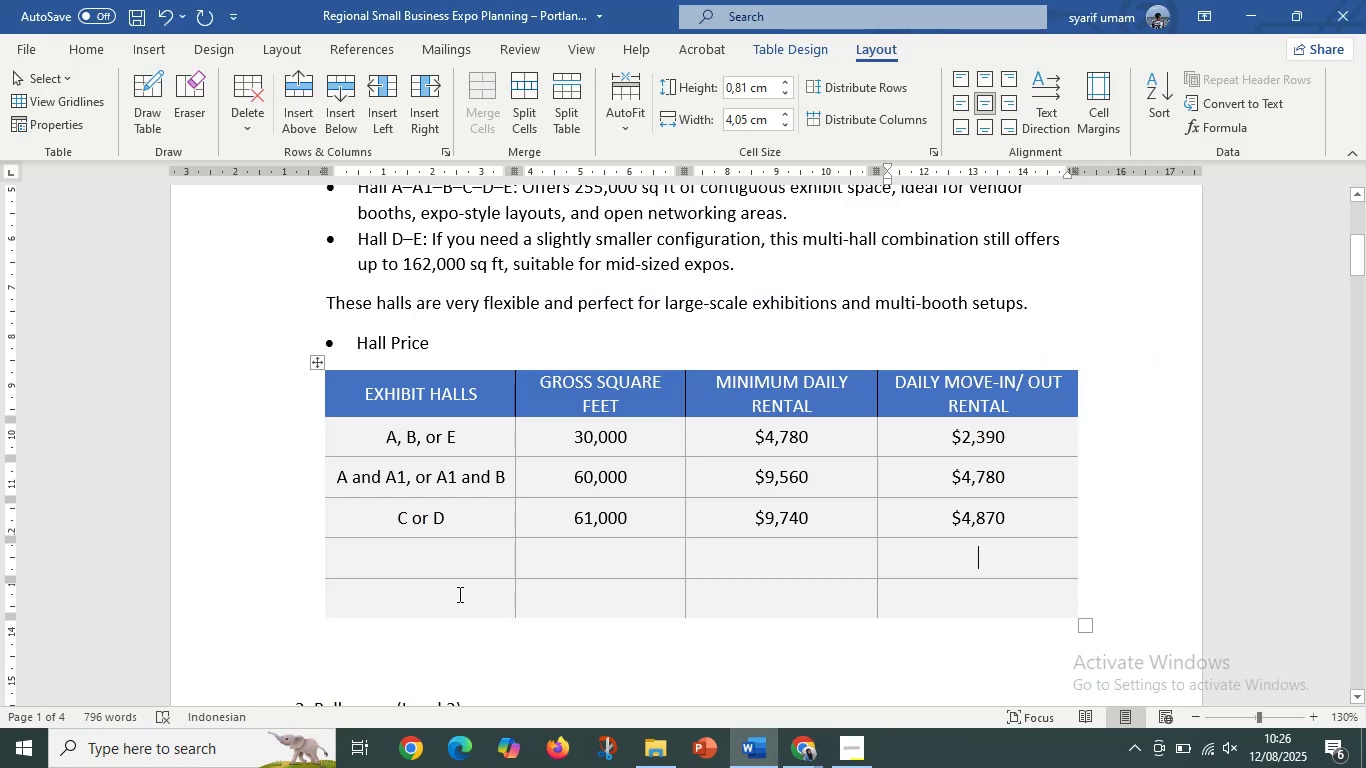 
left_click([417, 548])
 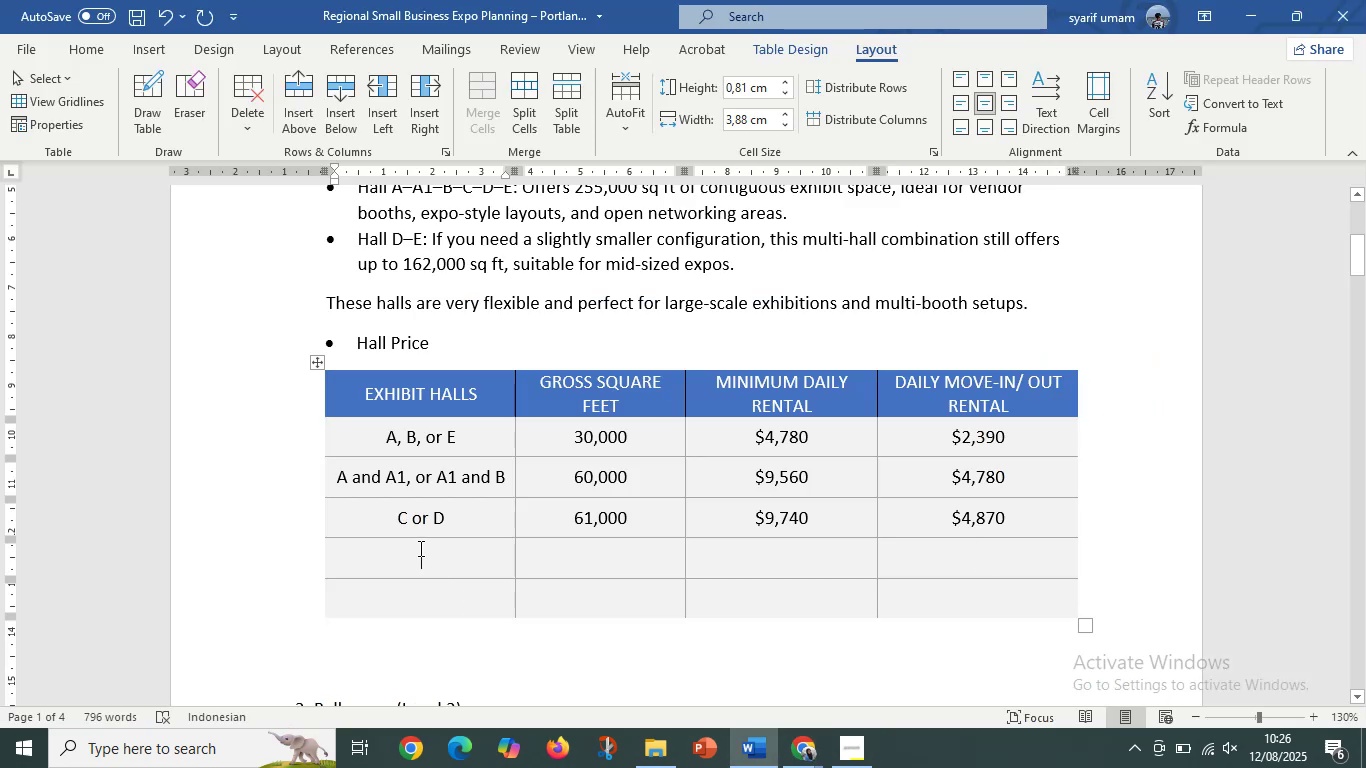 
key(Control+V)
 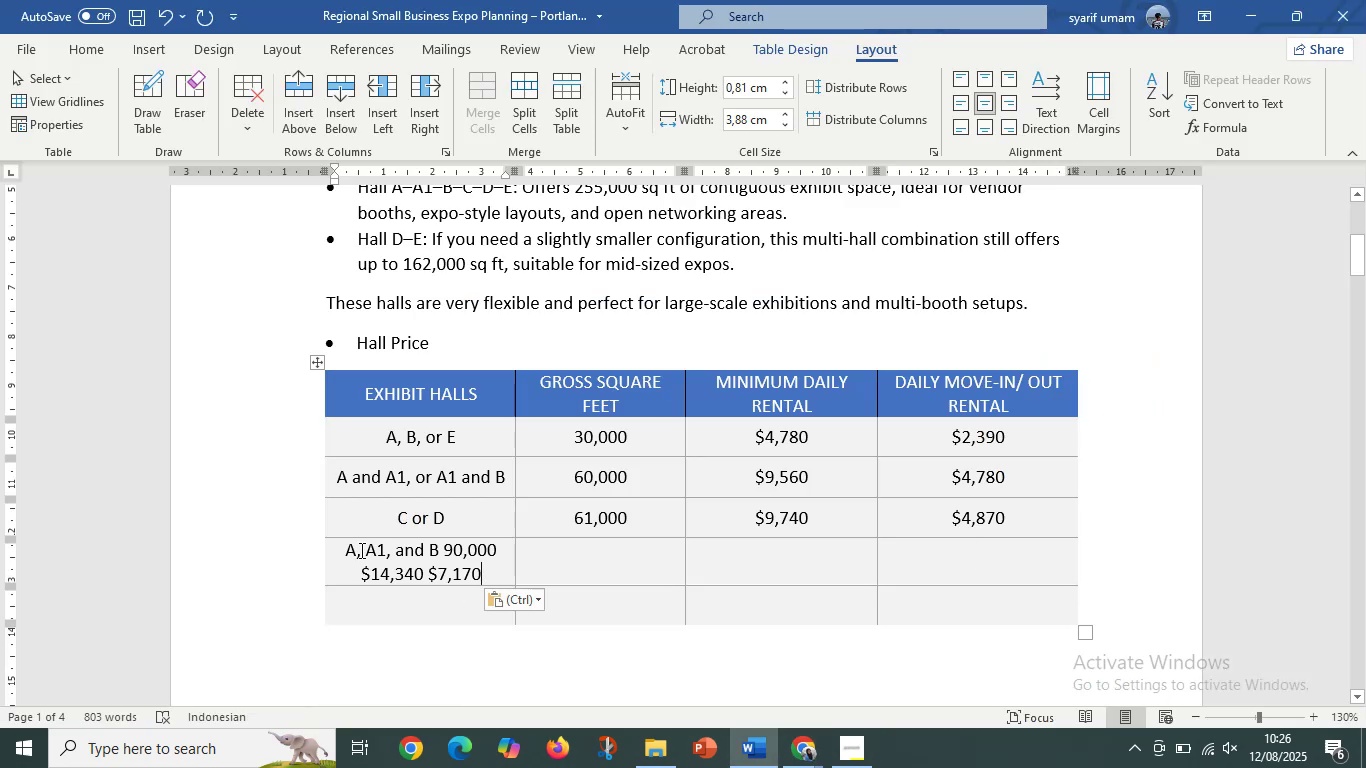 
left_click([363, 550])
 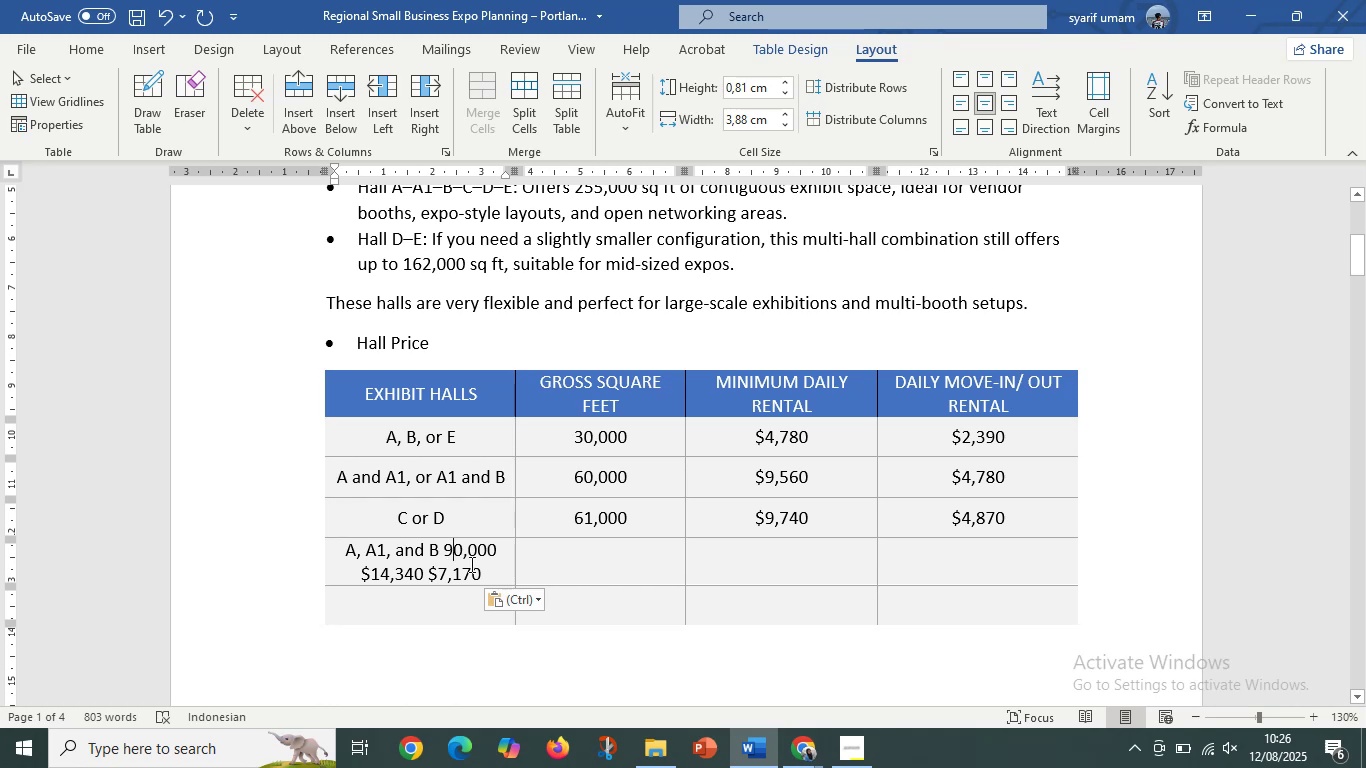 
key(Control+X)
 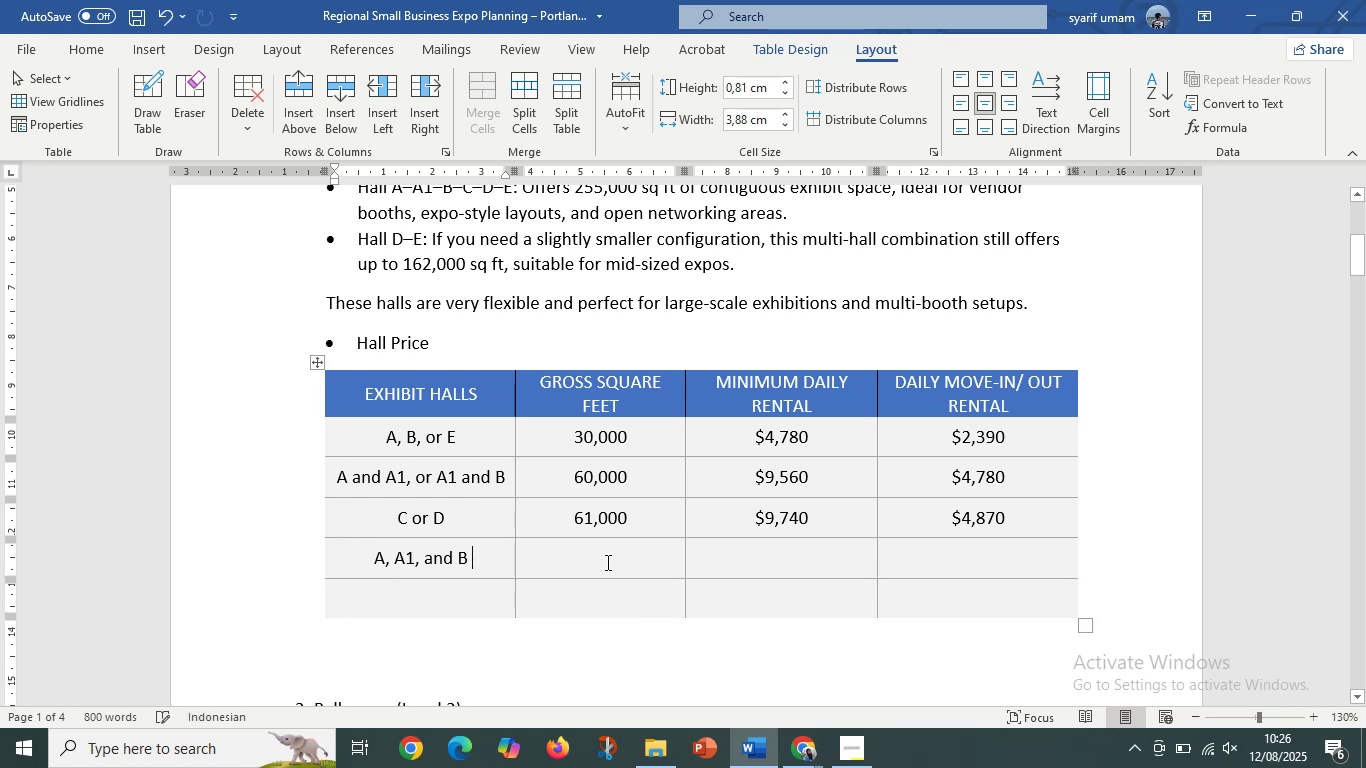 
left_click([601, 563])
 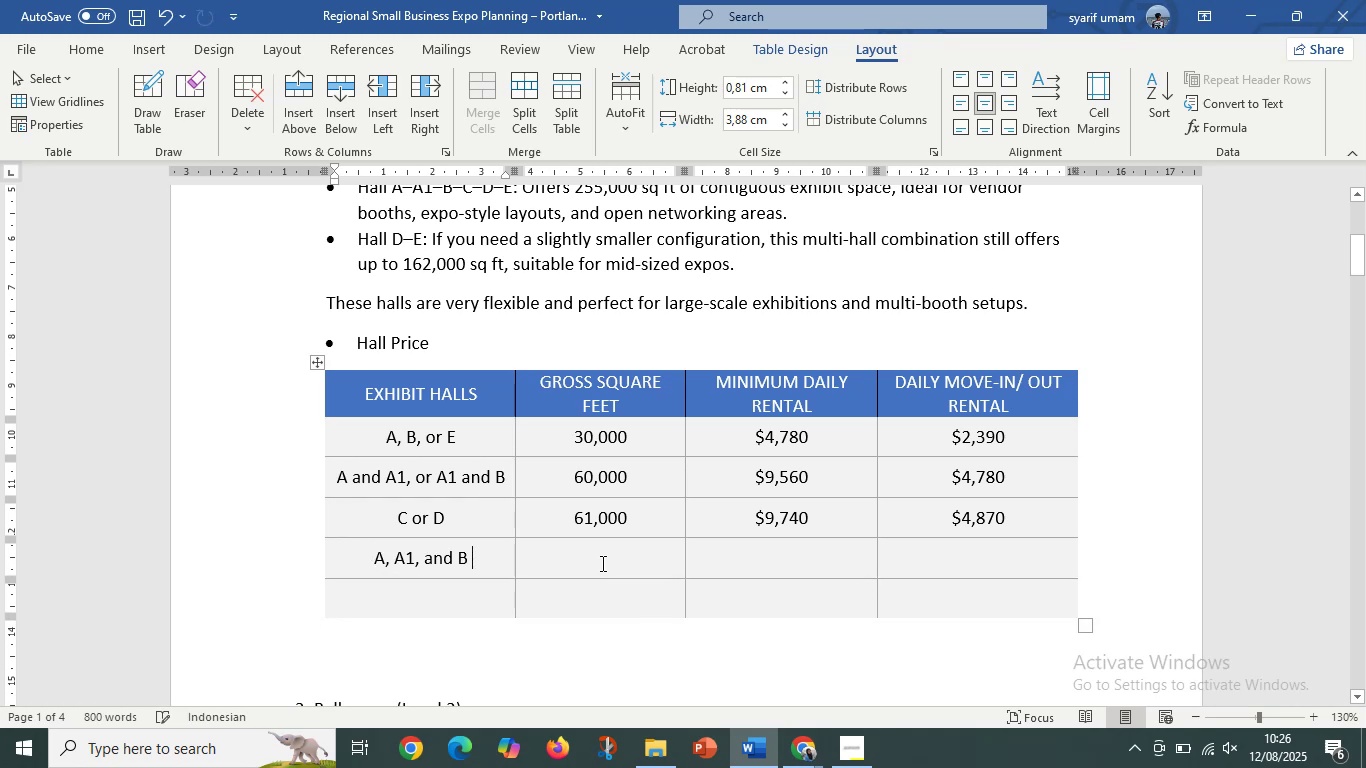 
key(Control+V)
 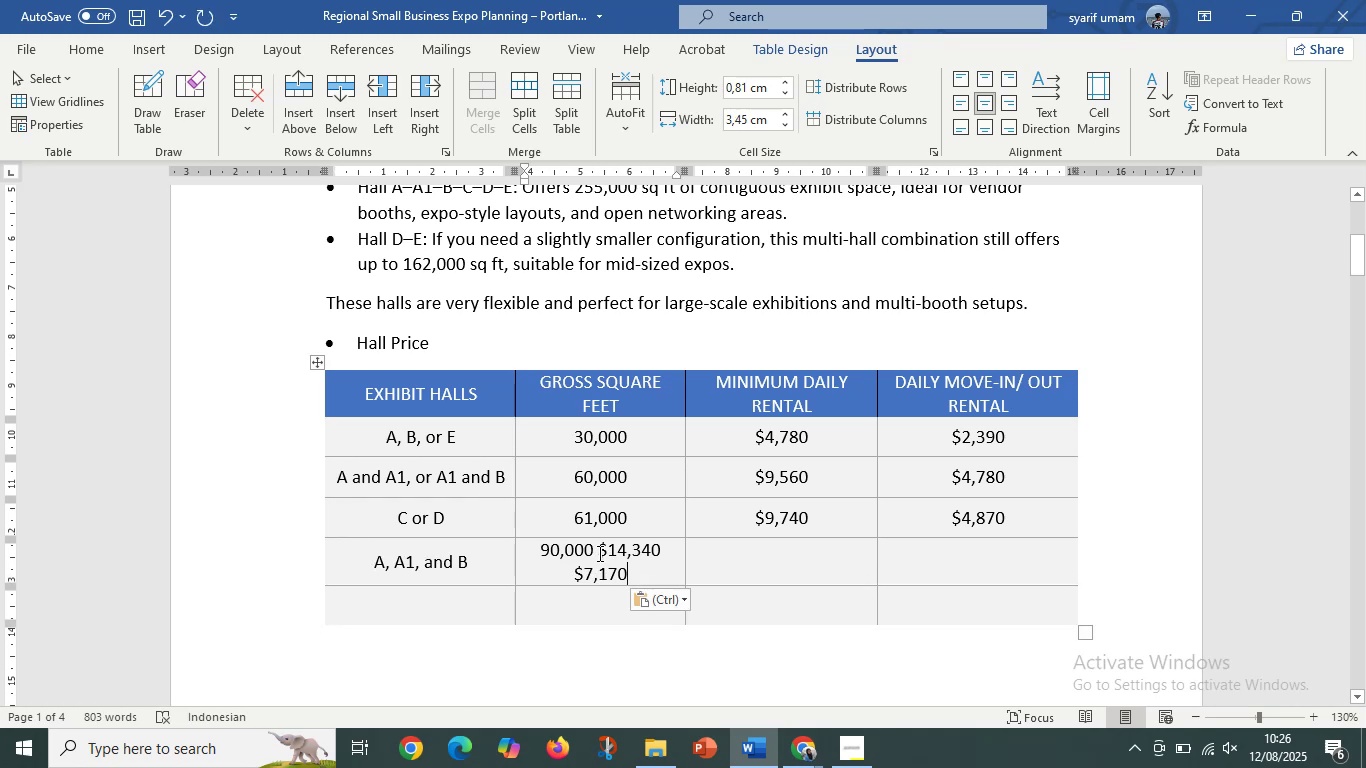 
key(Control+X)
 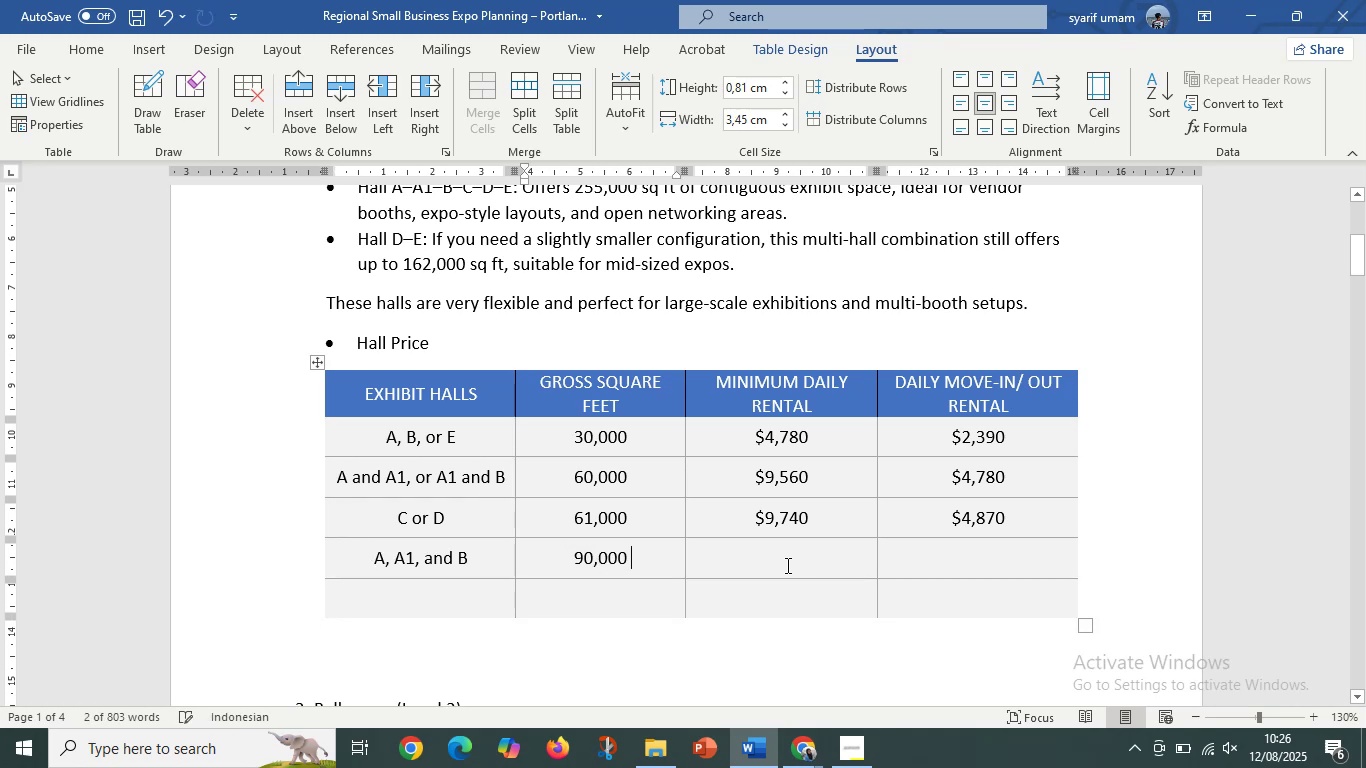 
left_click([786, 565])
 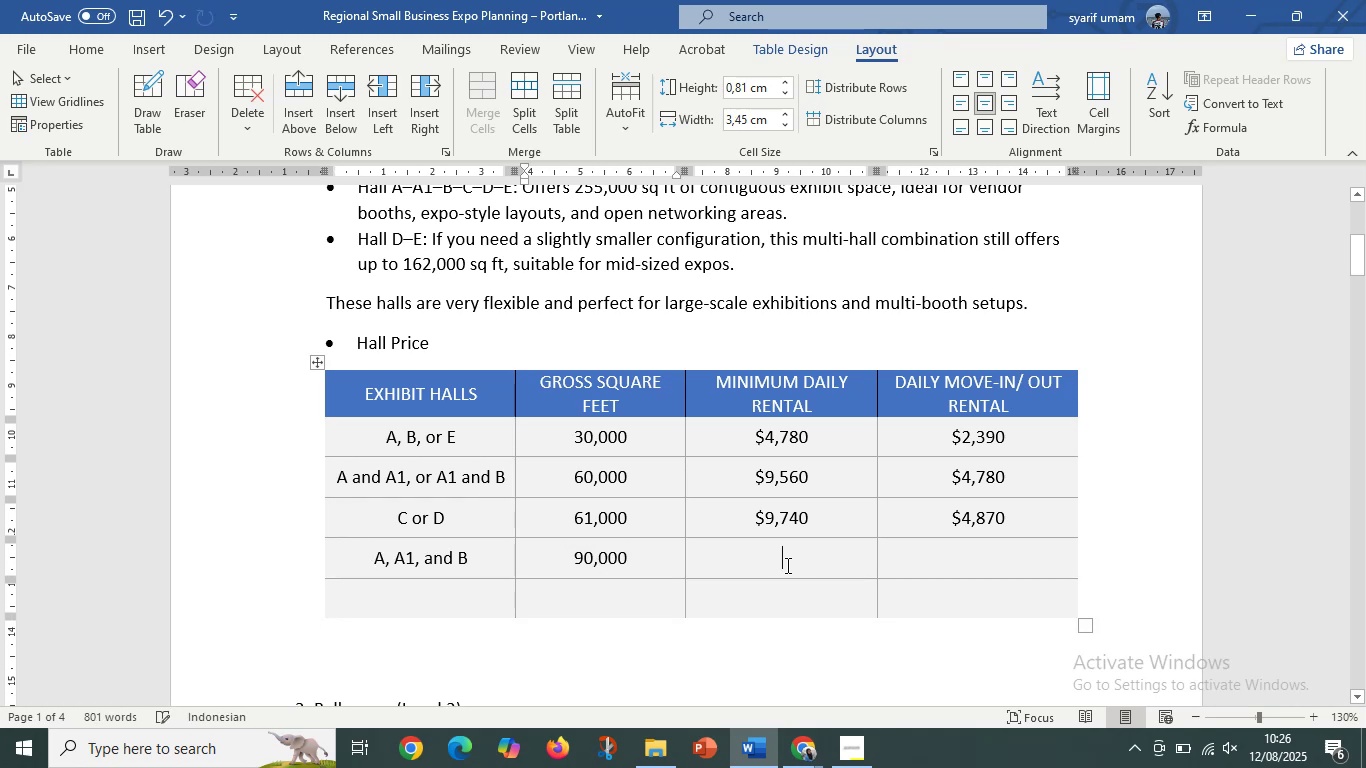 
key(Control+V)
 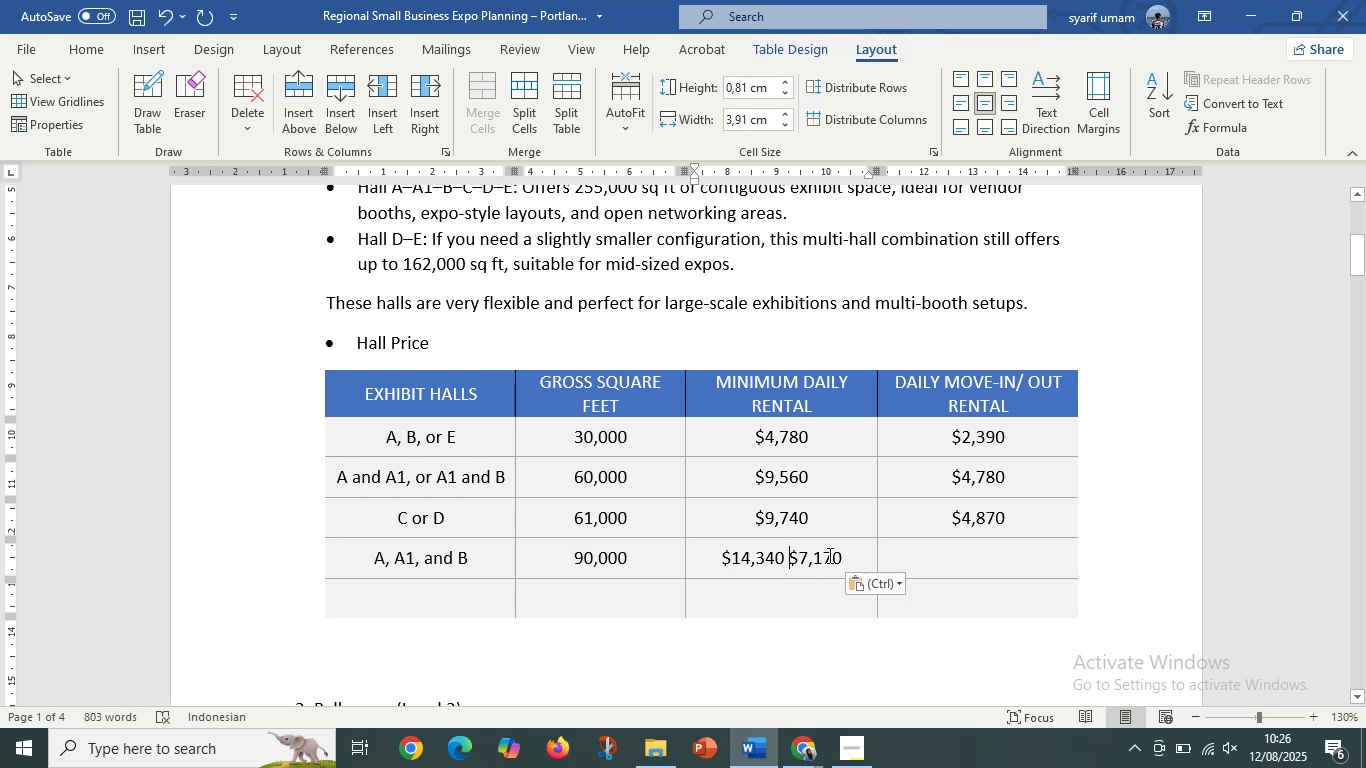 
key(Control+X)
 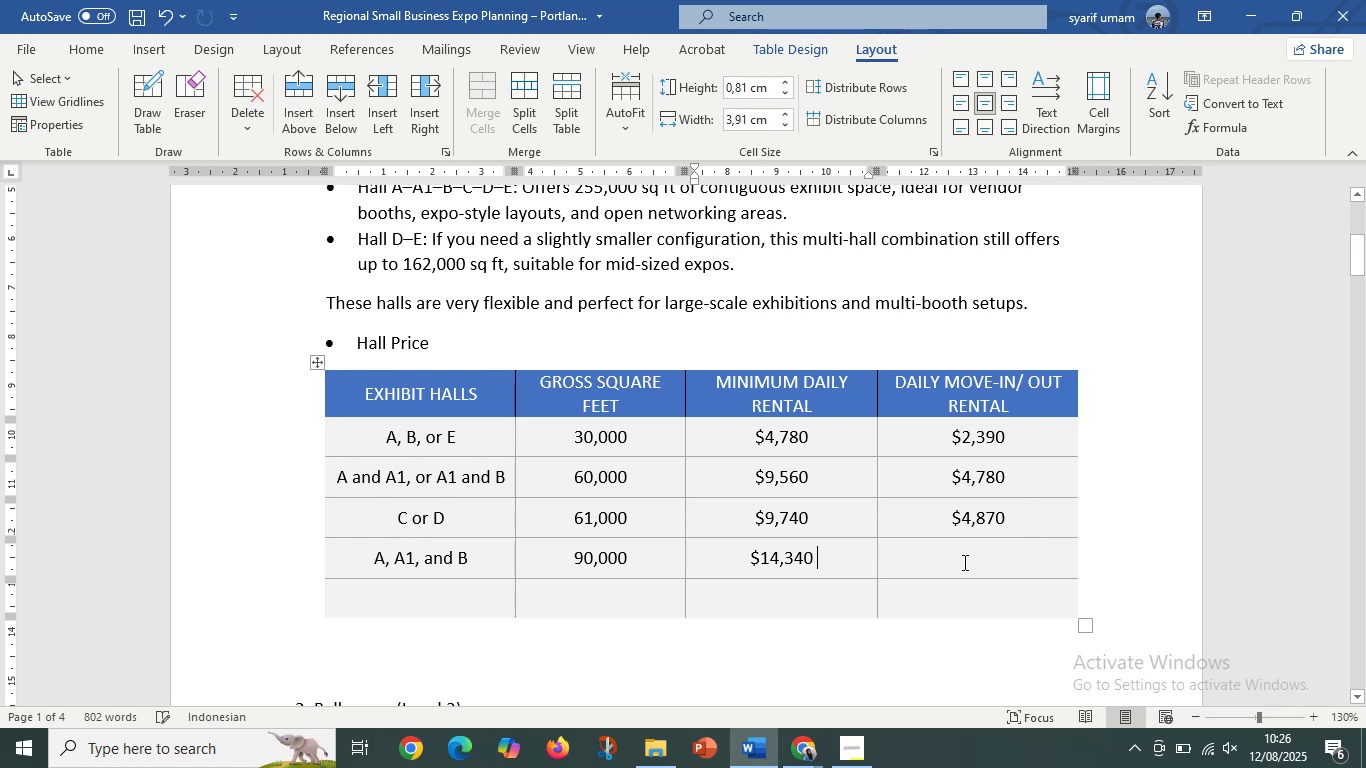 
key(Control+V)
 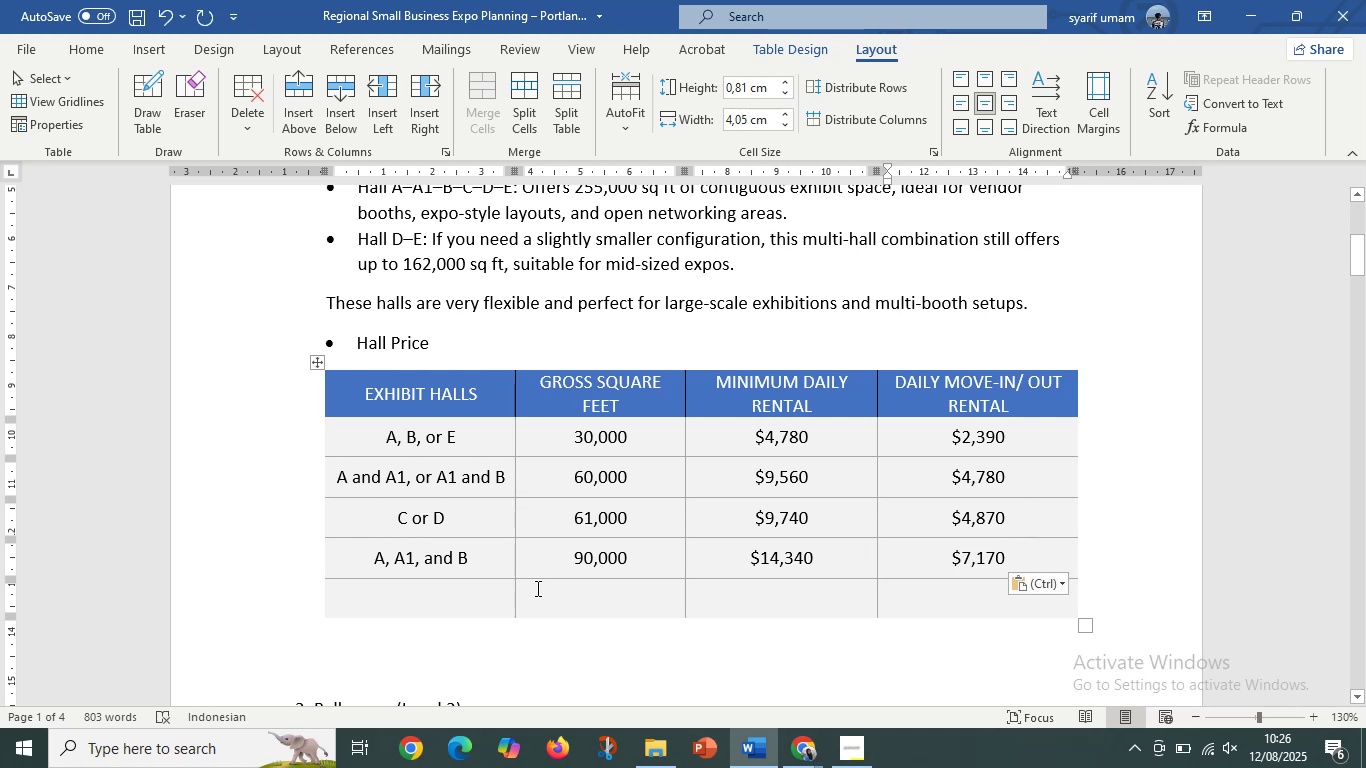 
left_click([423, 597])
 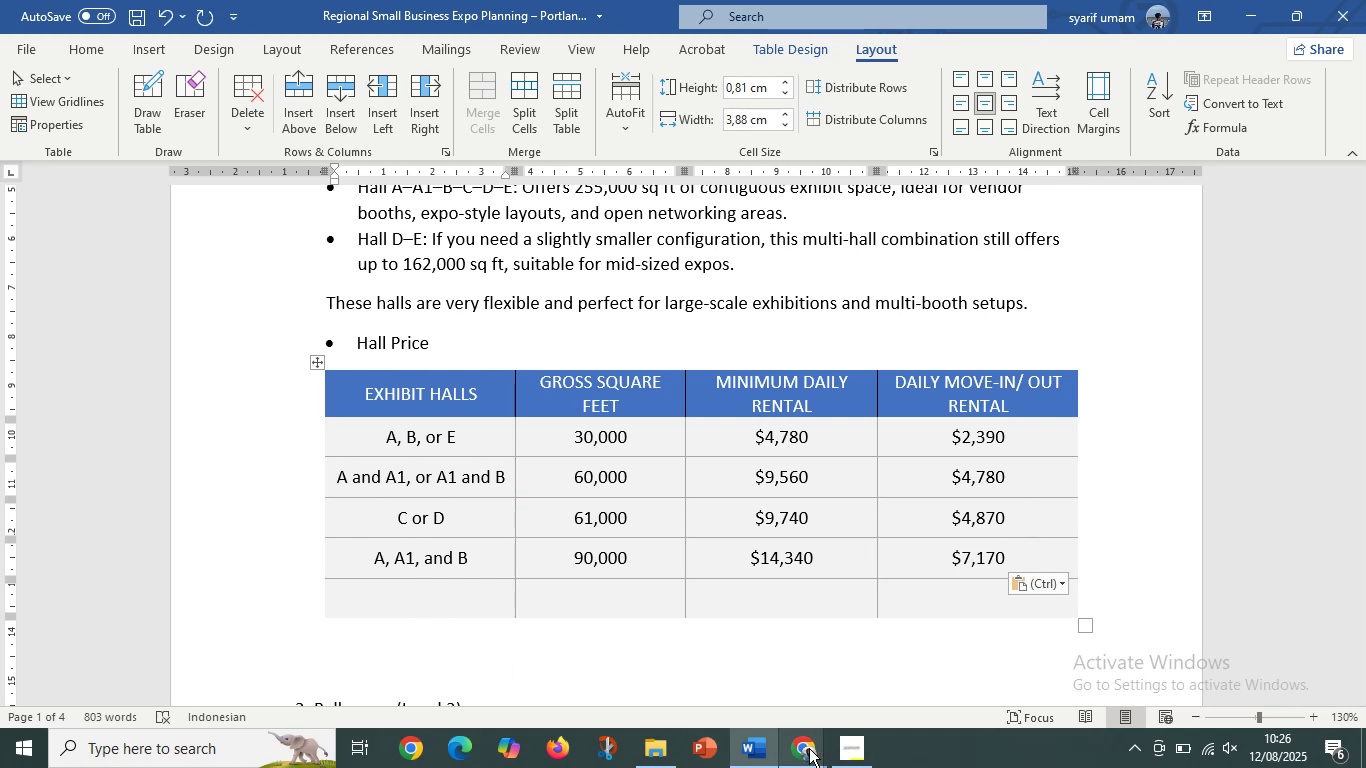 
left_click([811, 749])
 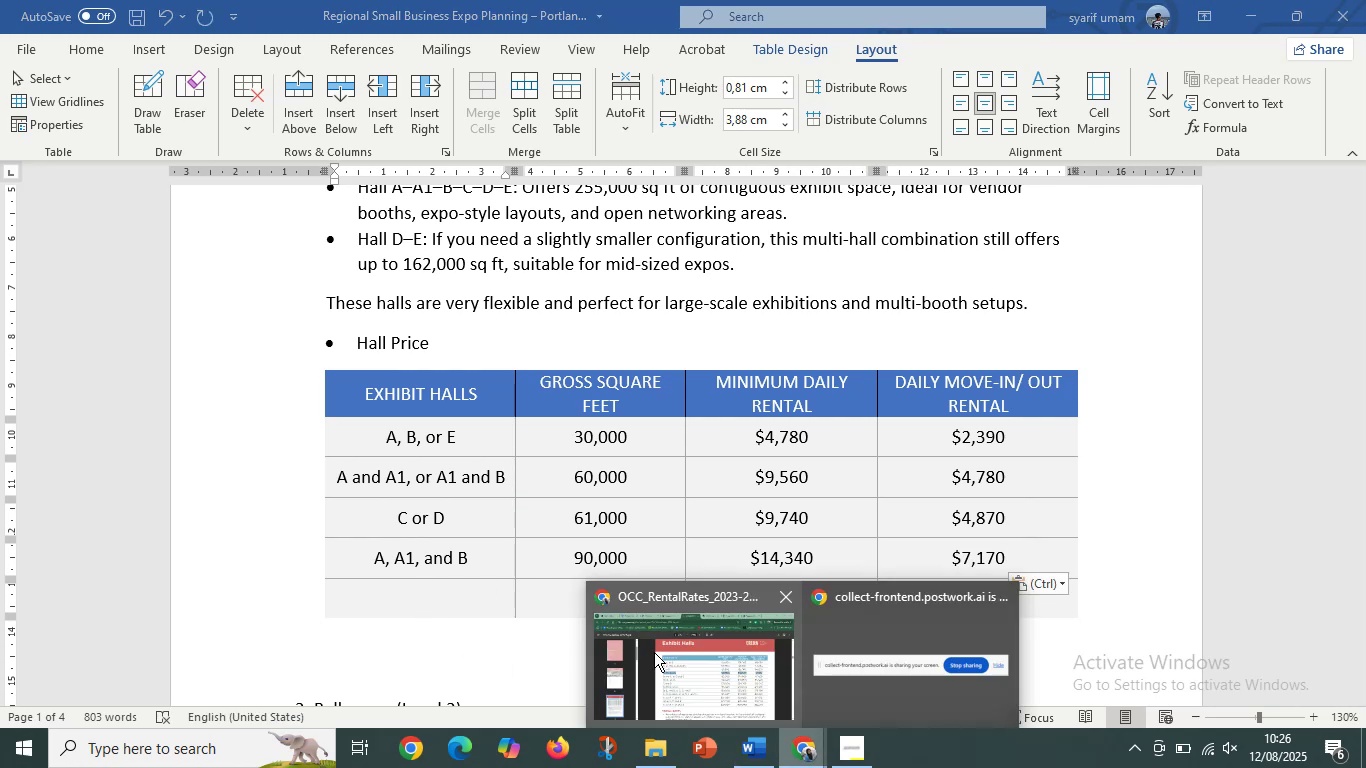 
left_click([701, 674])
 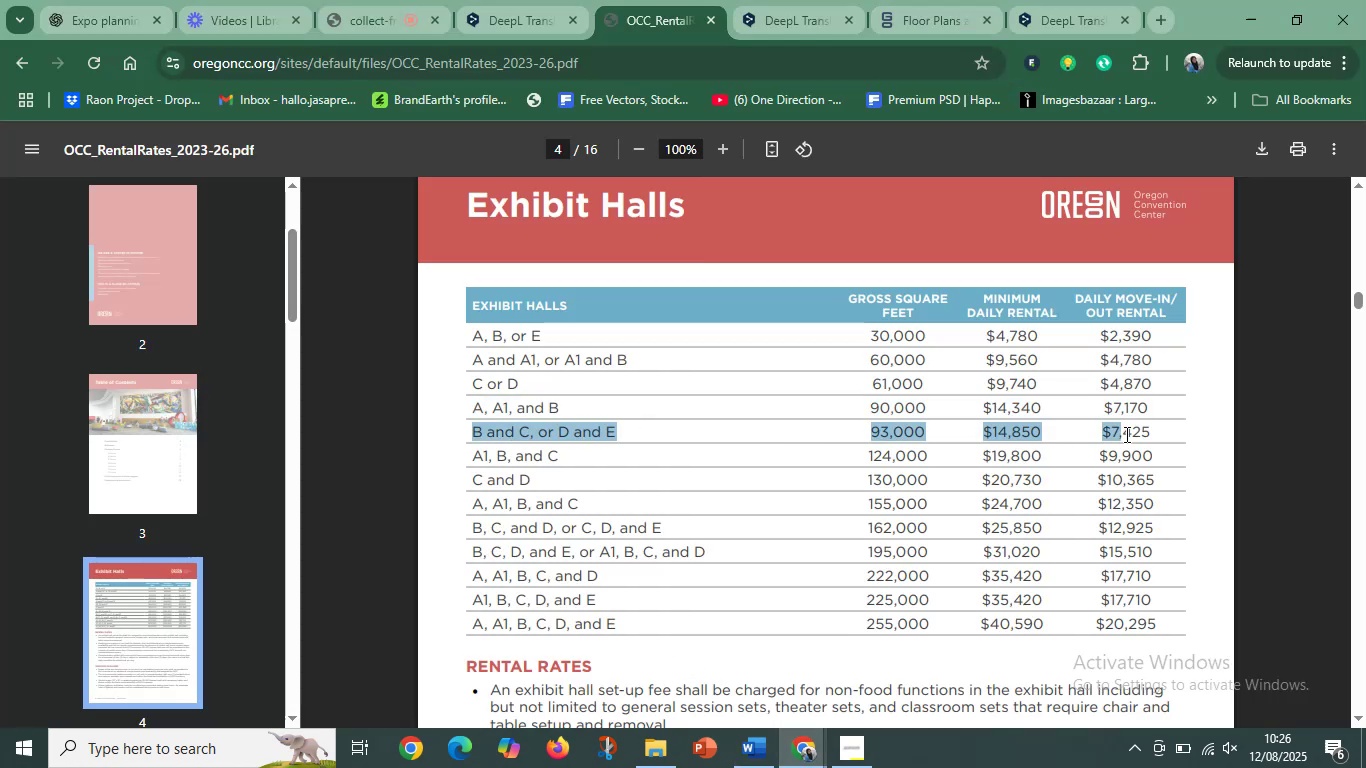 
key(Control+C)
 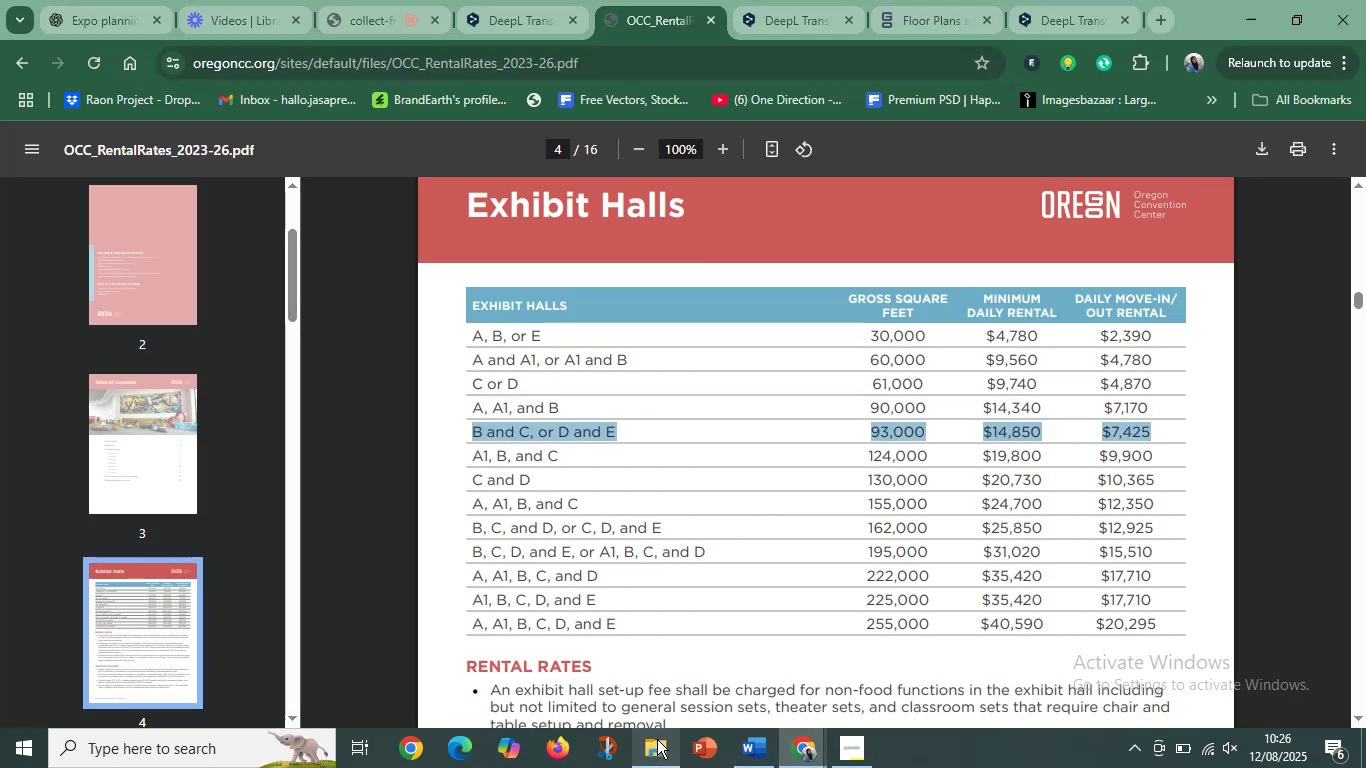 
mouse_move([756, 729])
 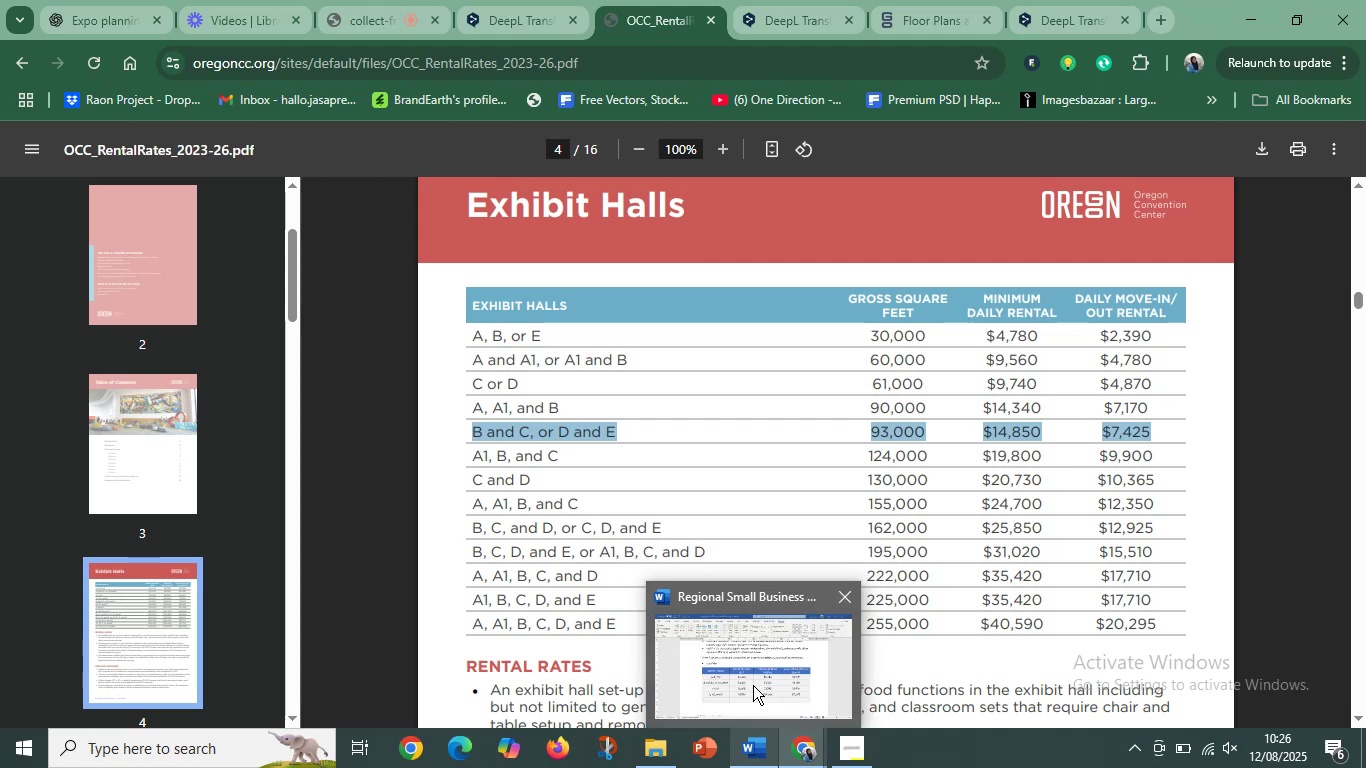 
left_click([753, 685])
 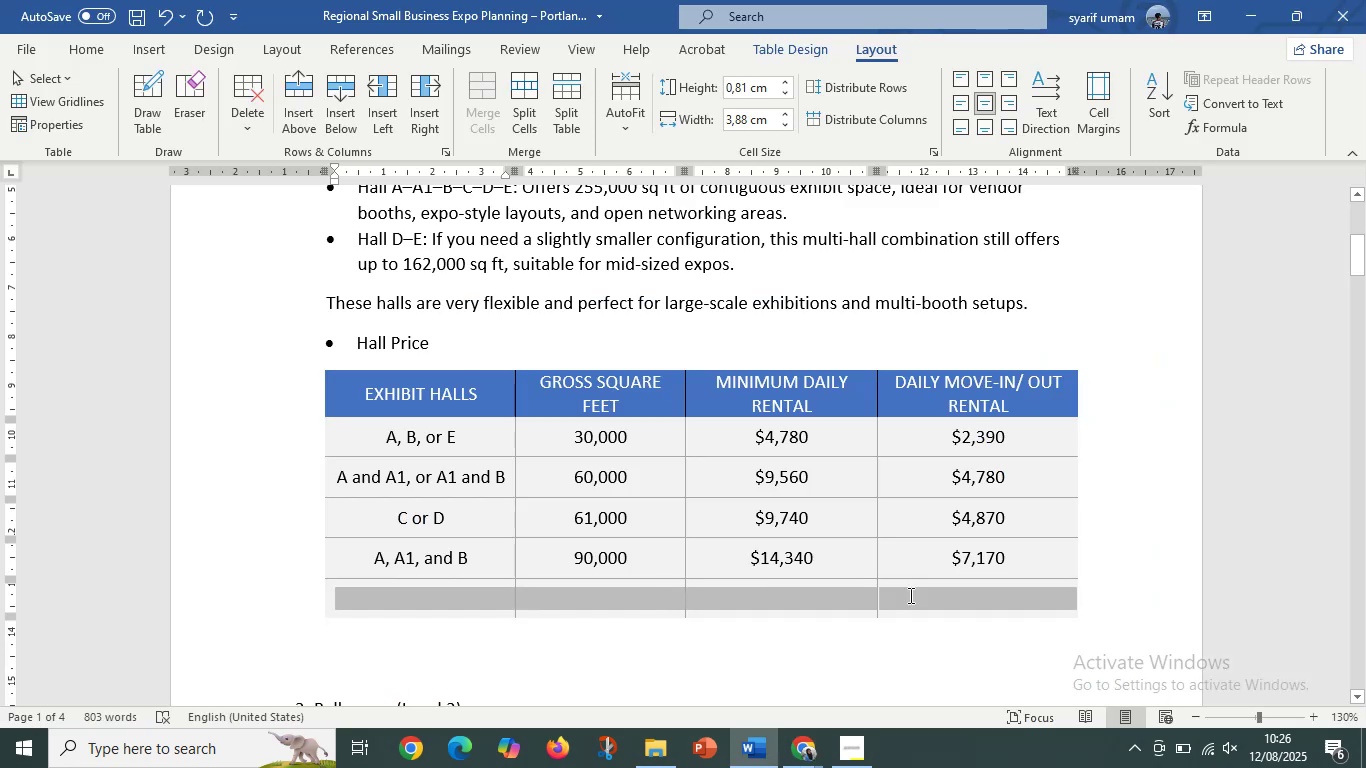 
key(Control+V)
 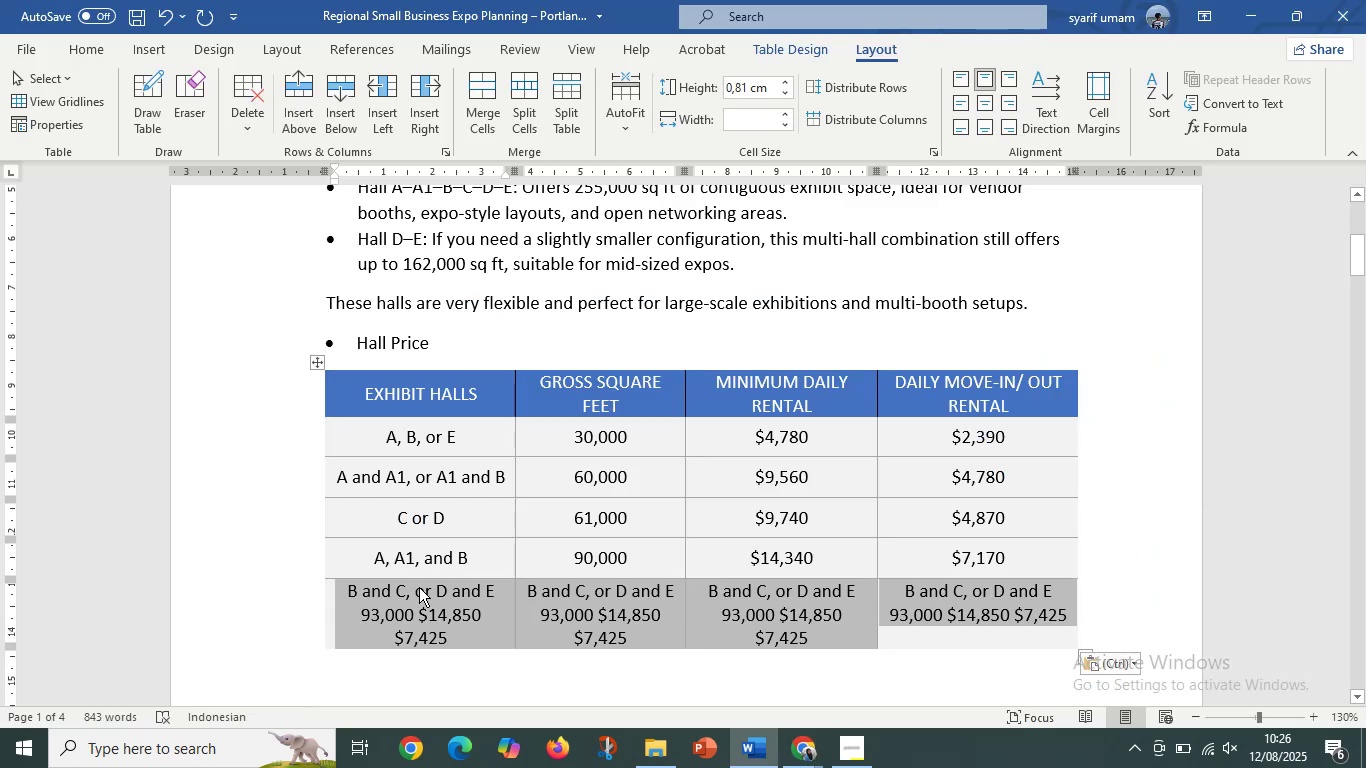 
key(Control+Z)
 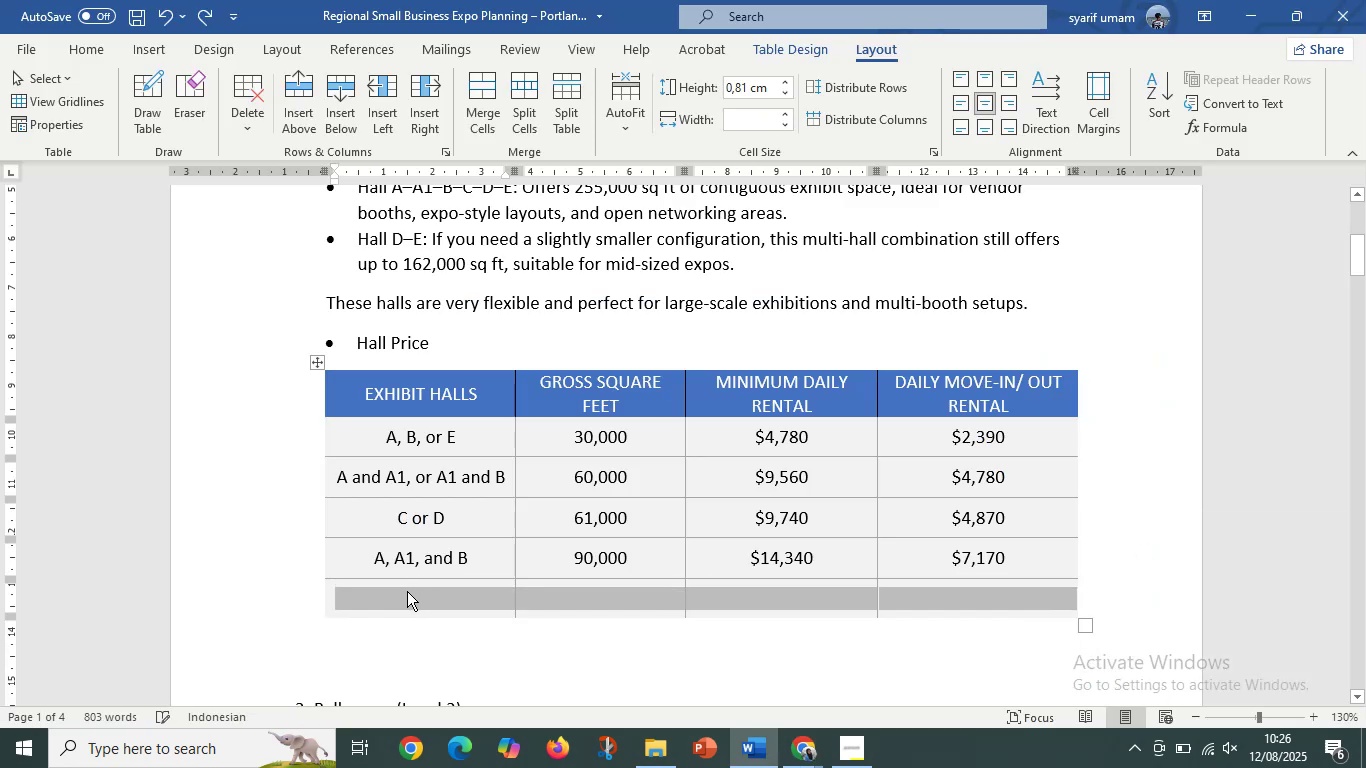 
left_click([401, 592])
 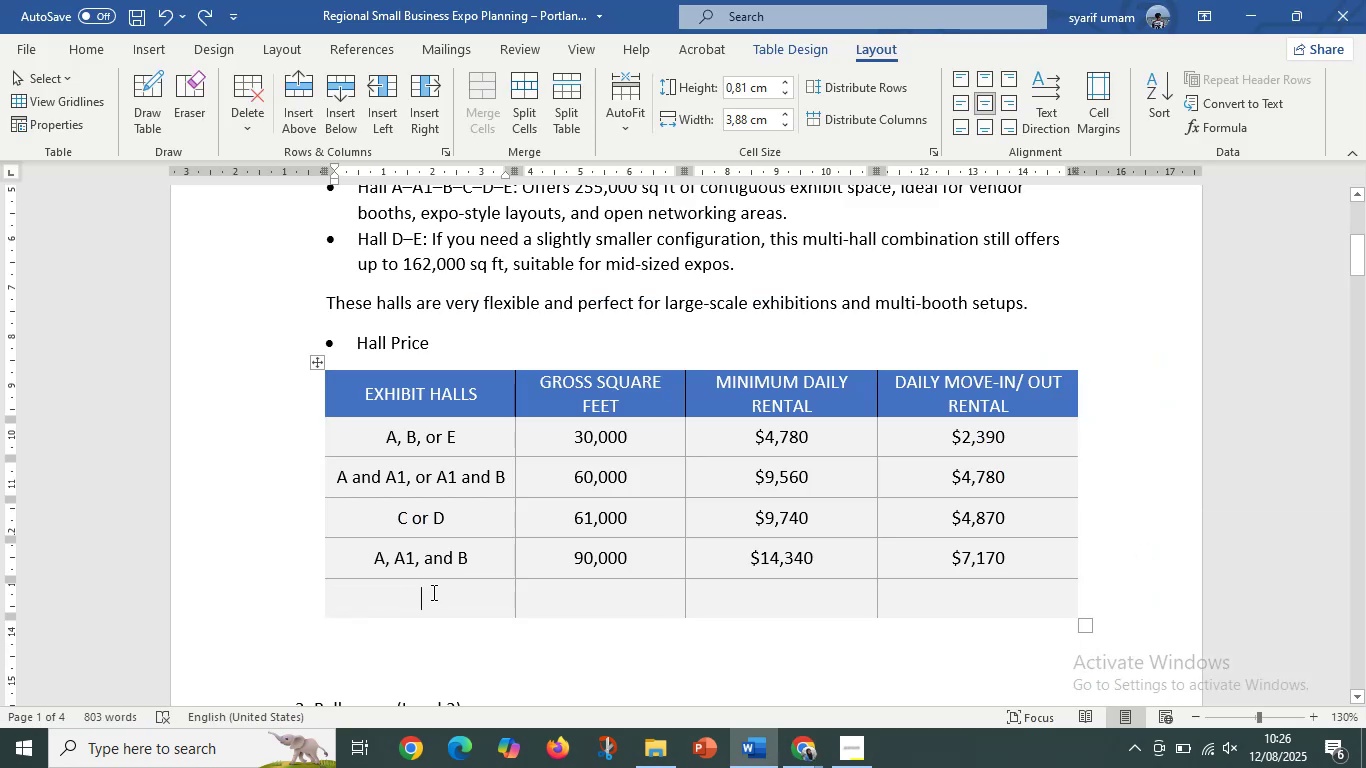 
key(Control+V)
 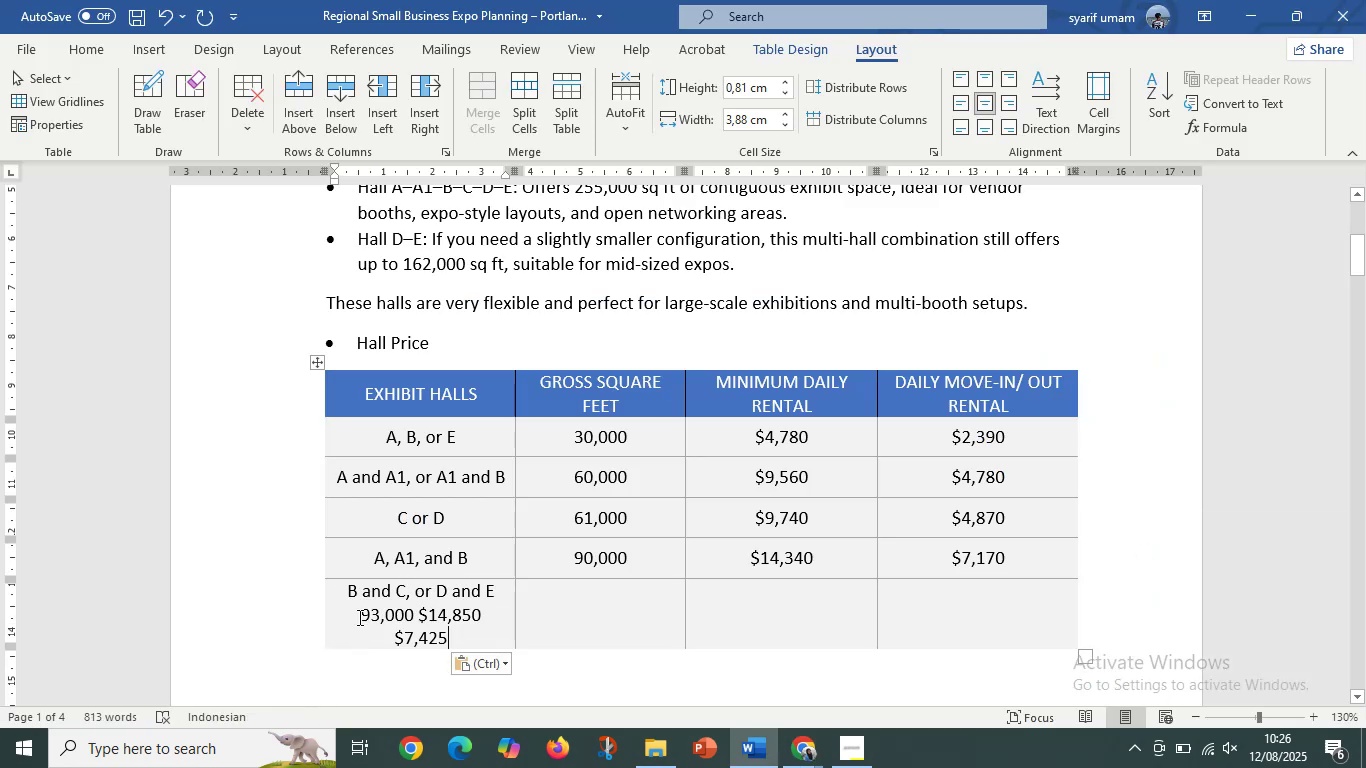 
key(Control+X)
 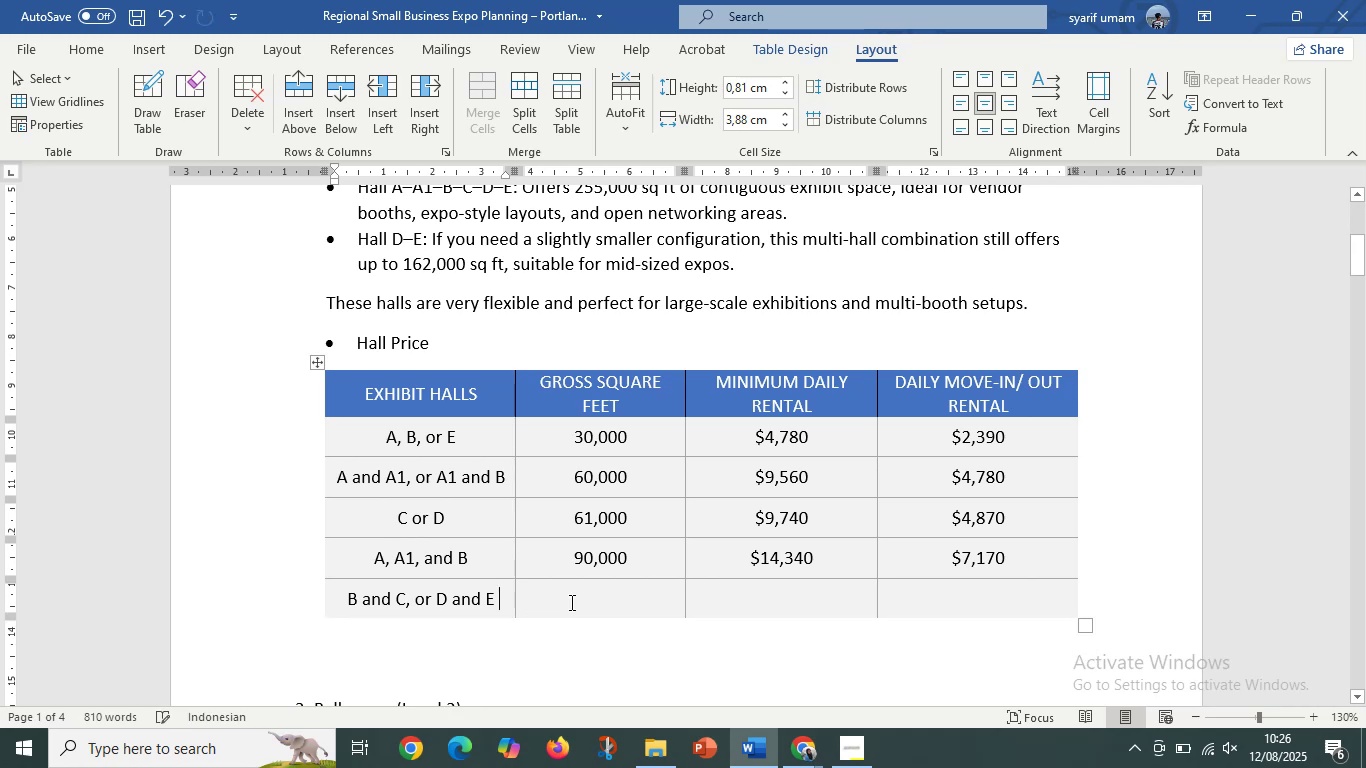 
left_click([578, 600])
 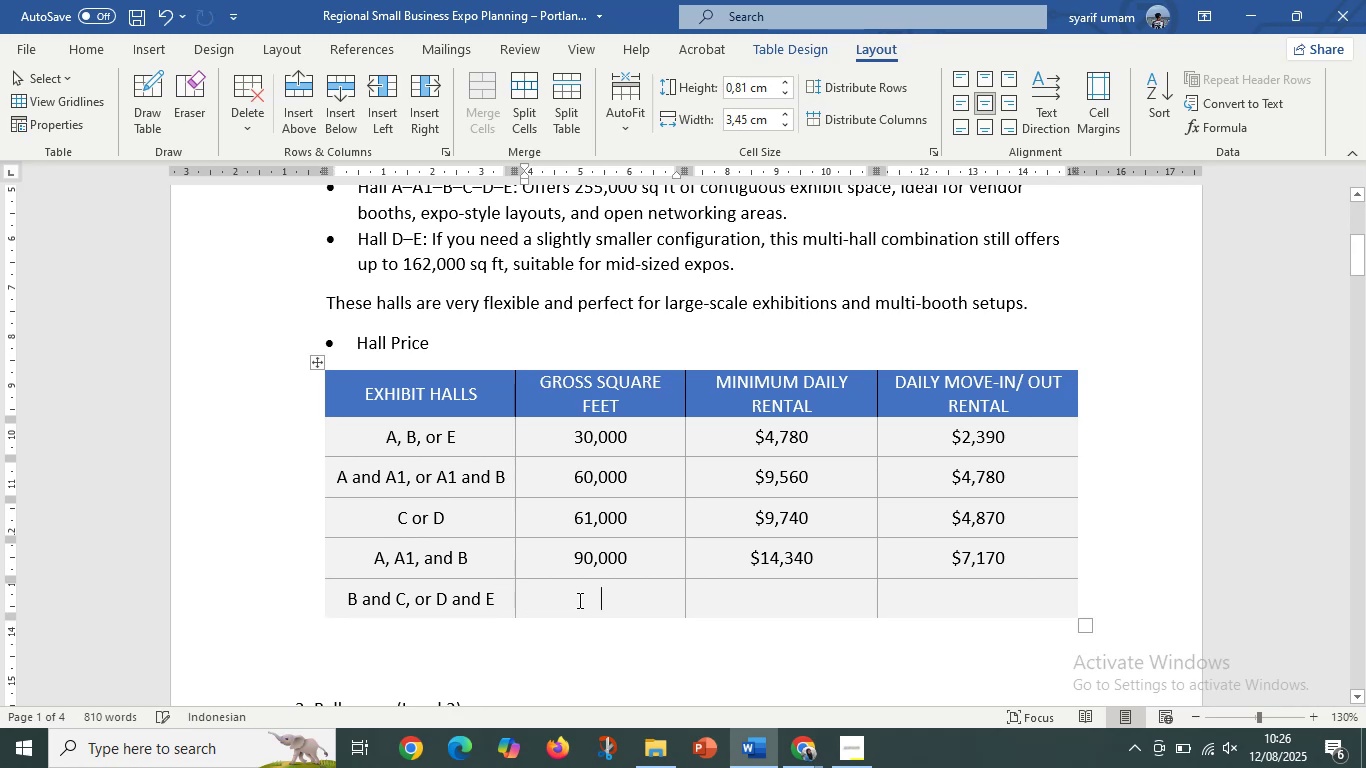 
key(Control+V)
 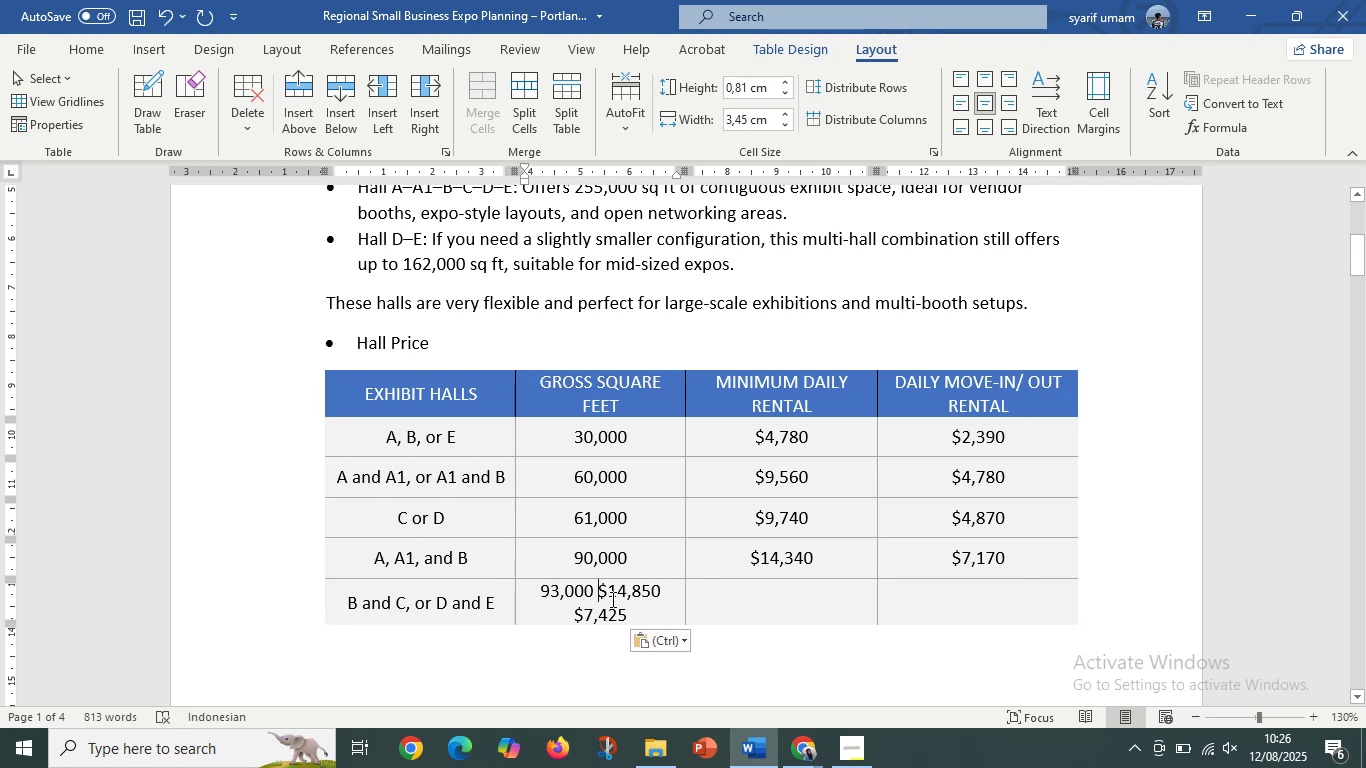 
key(Control+X)
 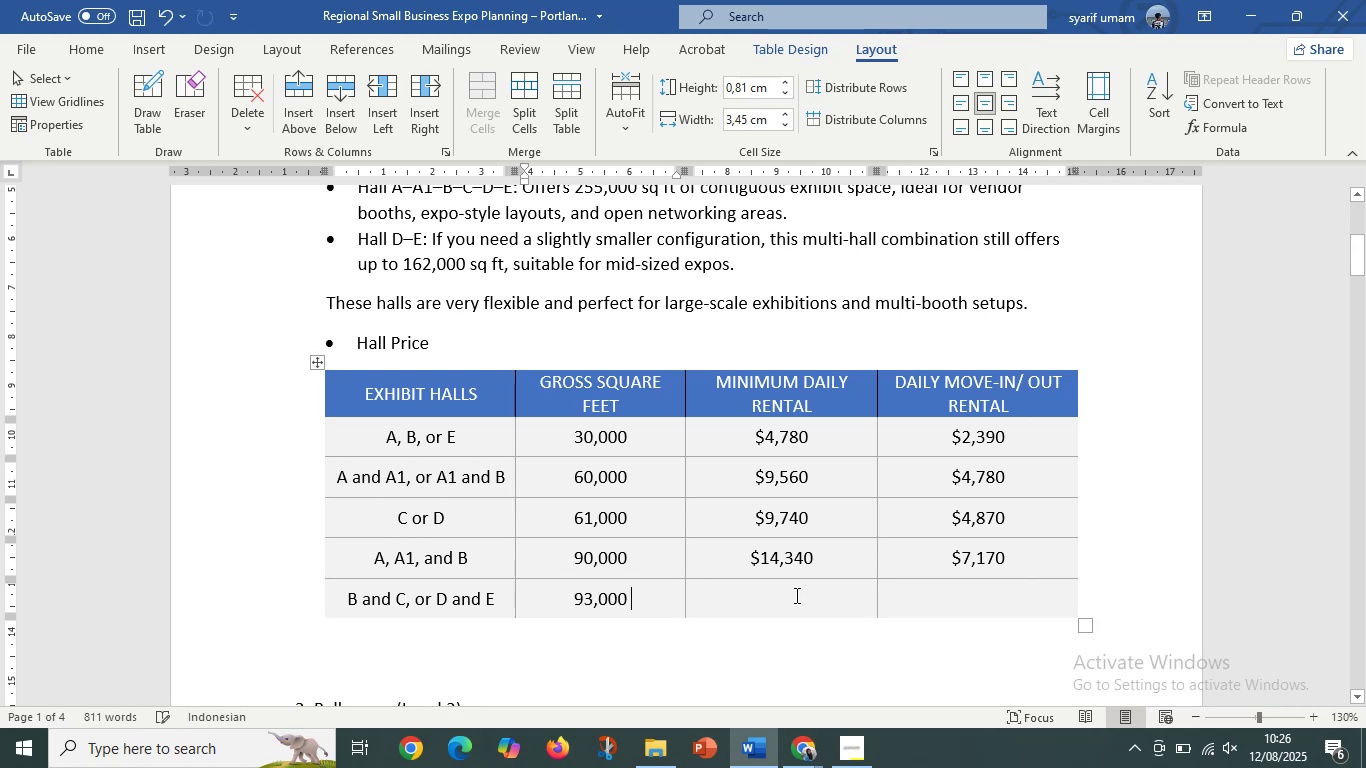 
left_click([794, 597])
 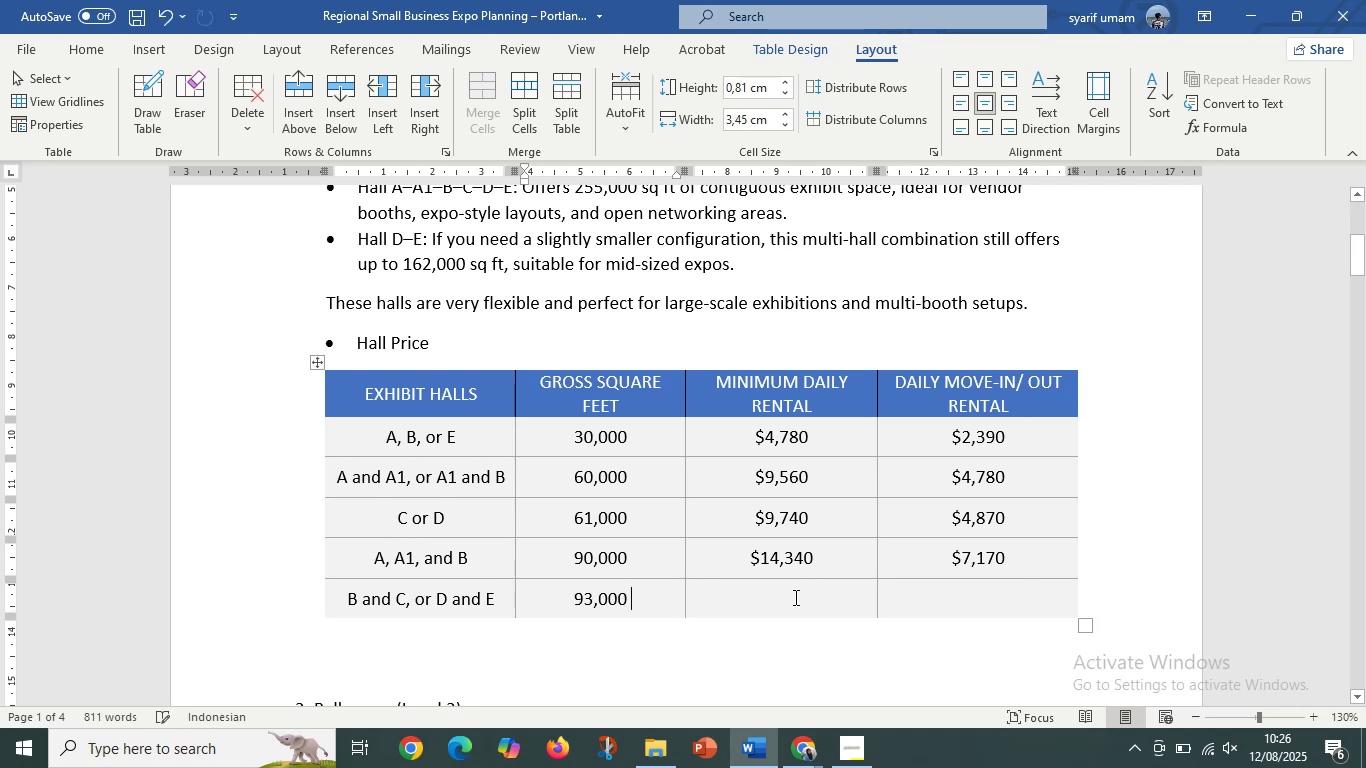 
key(Control+V)
 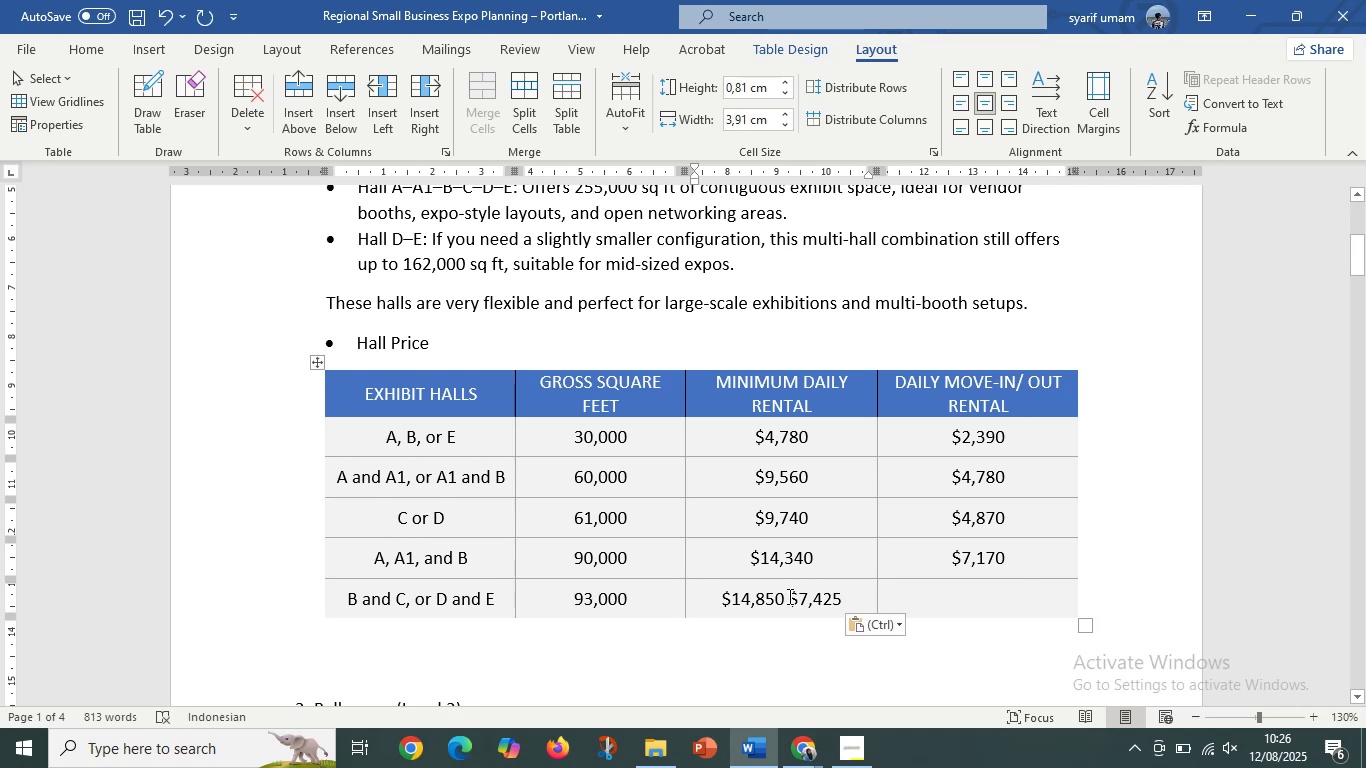 
key(Control+X)
 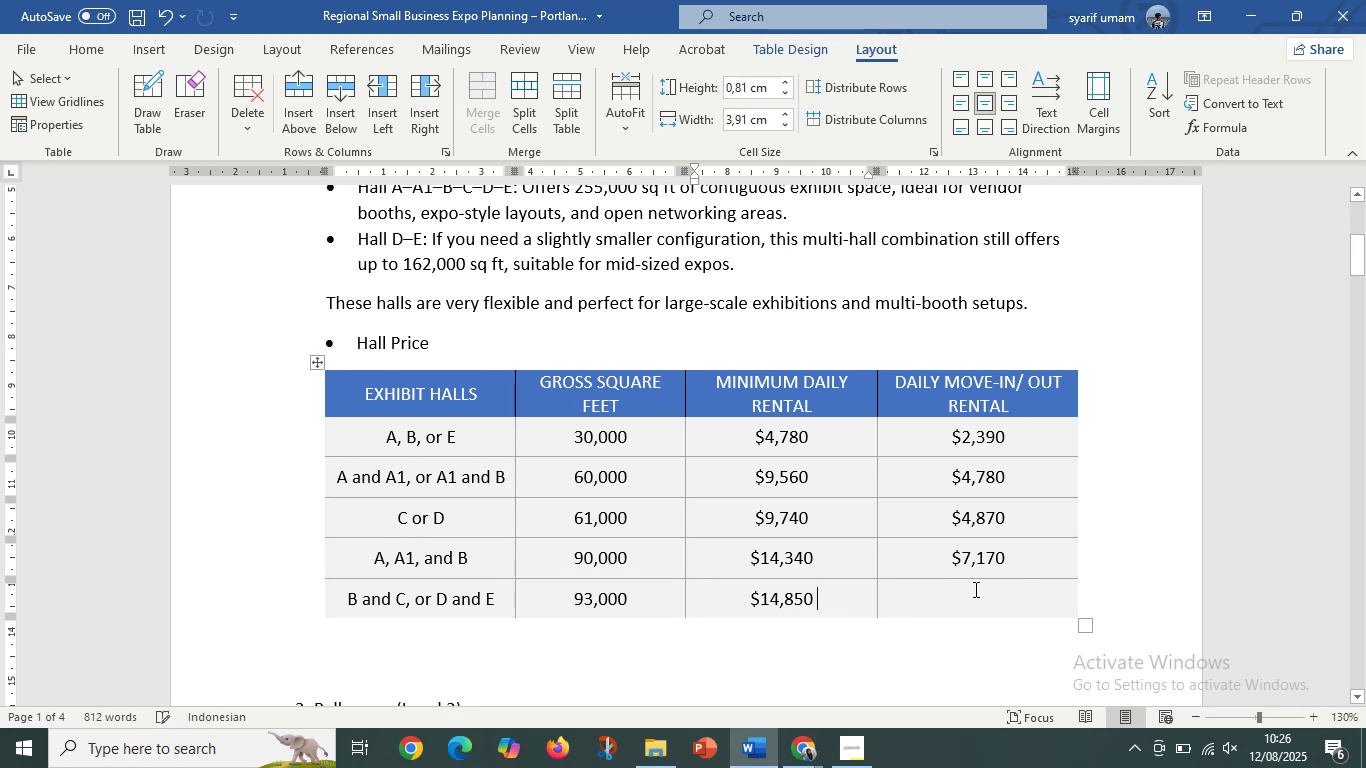 
left_click([979, 591])
 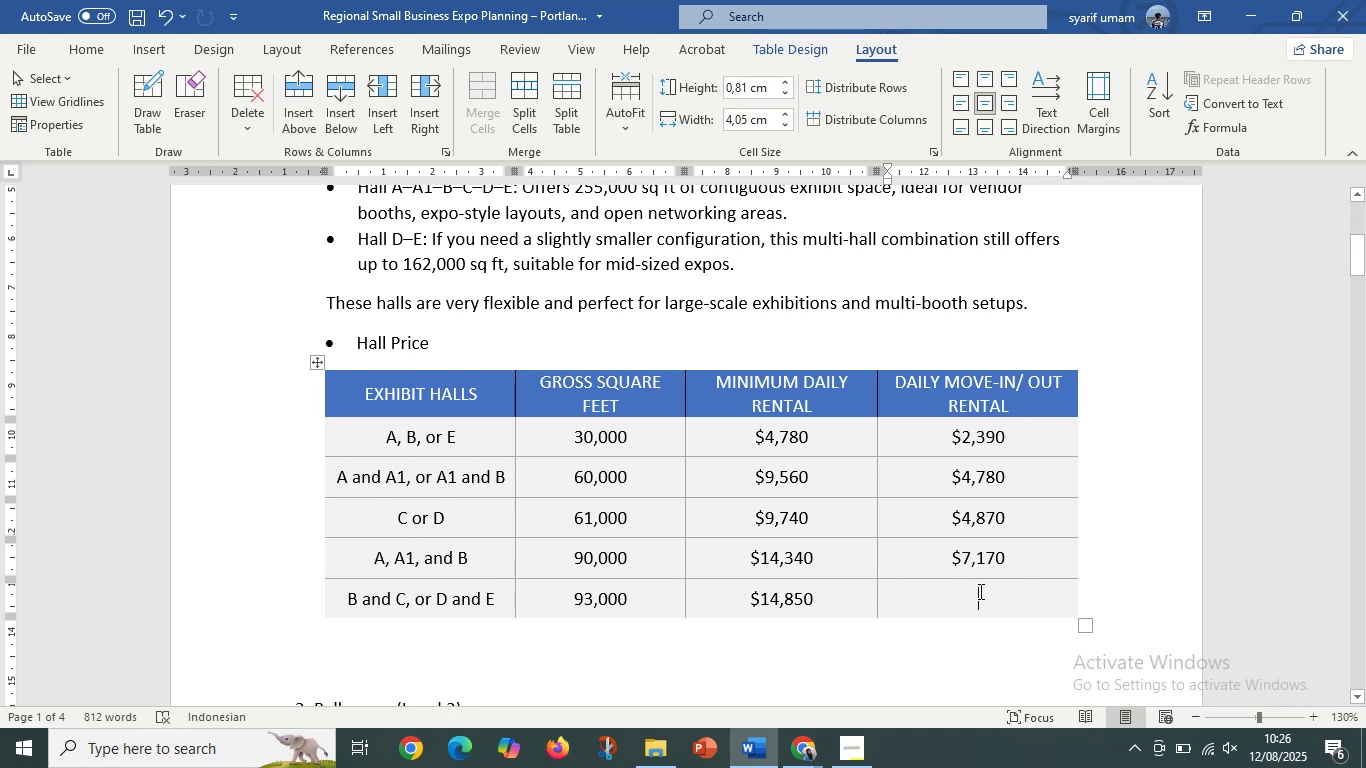 
key(Control+V)
 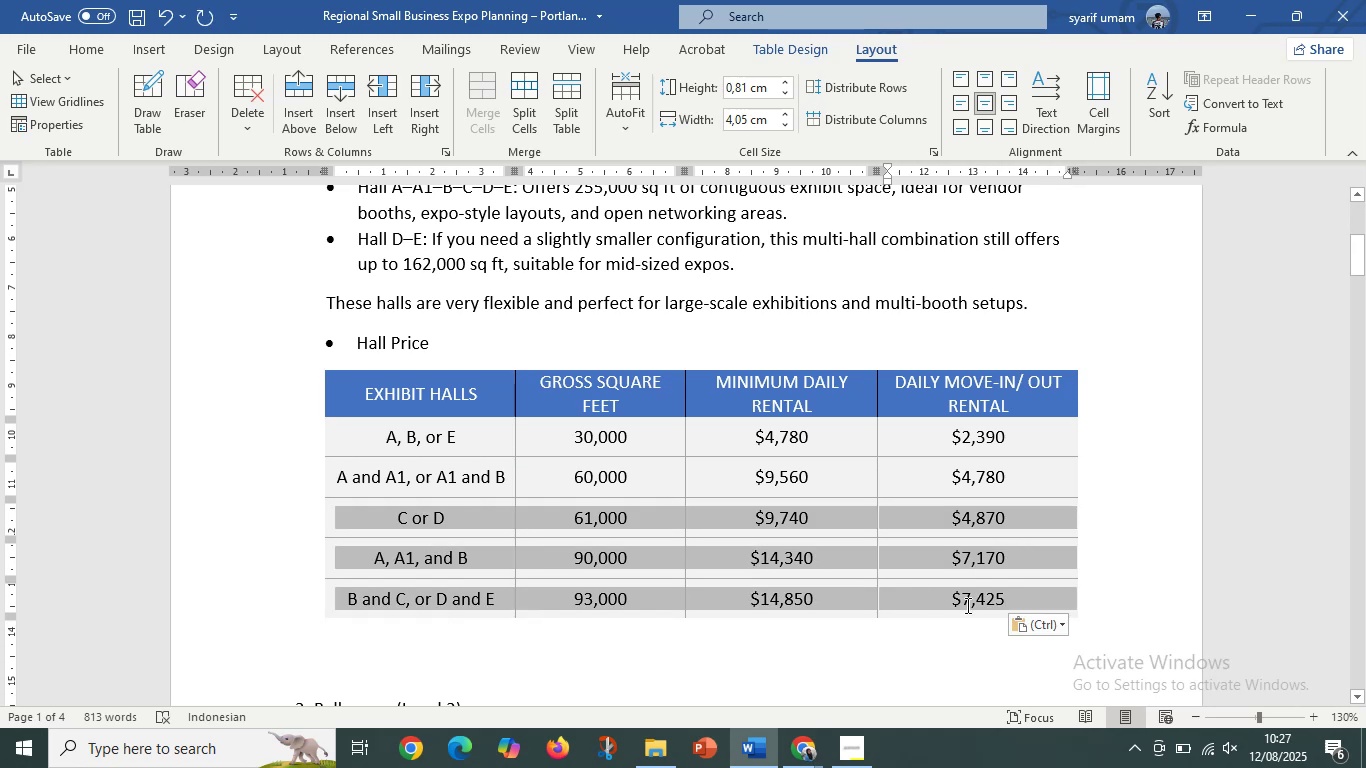 
left_click([878, 52])
 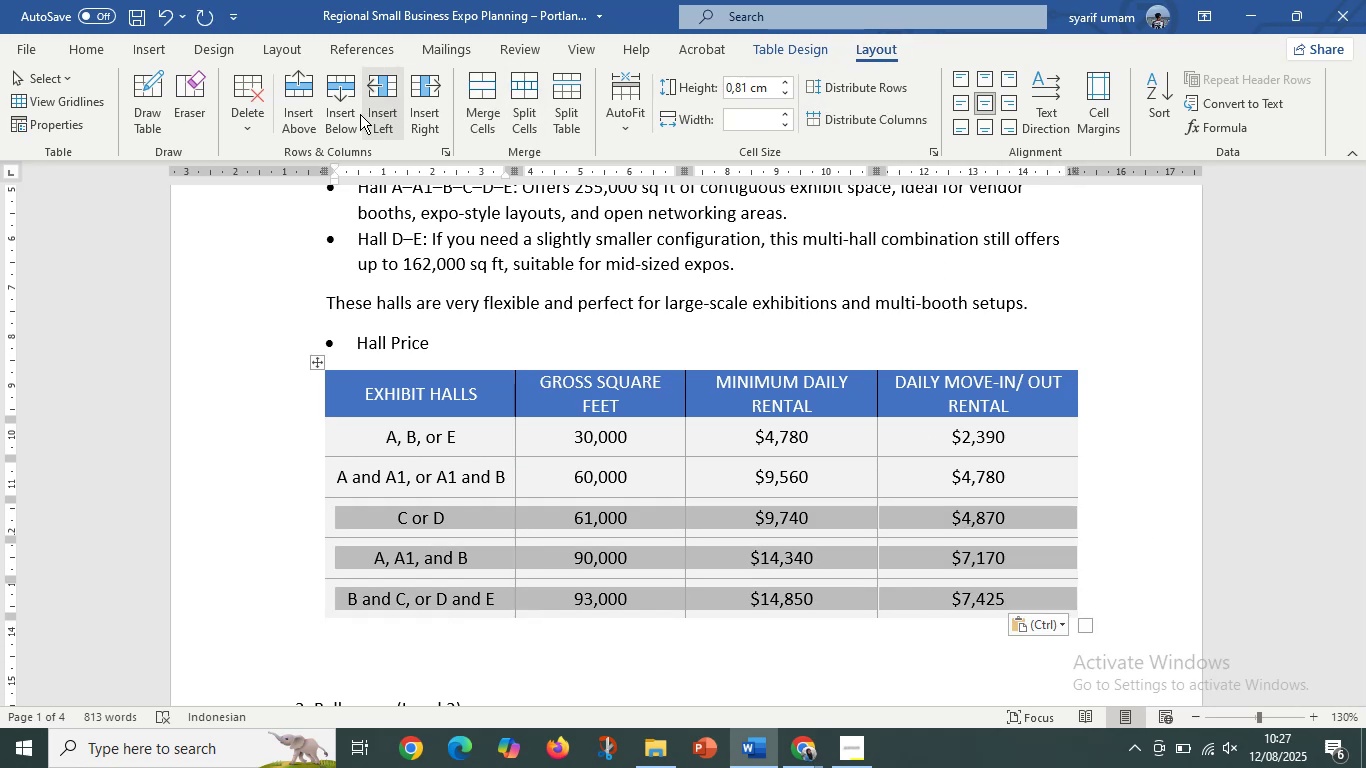 
left_click([358, 115])
 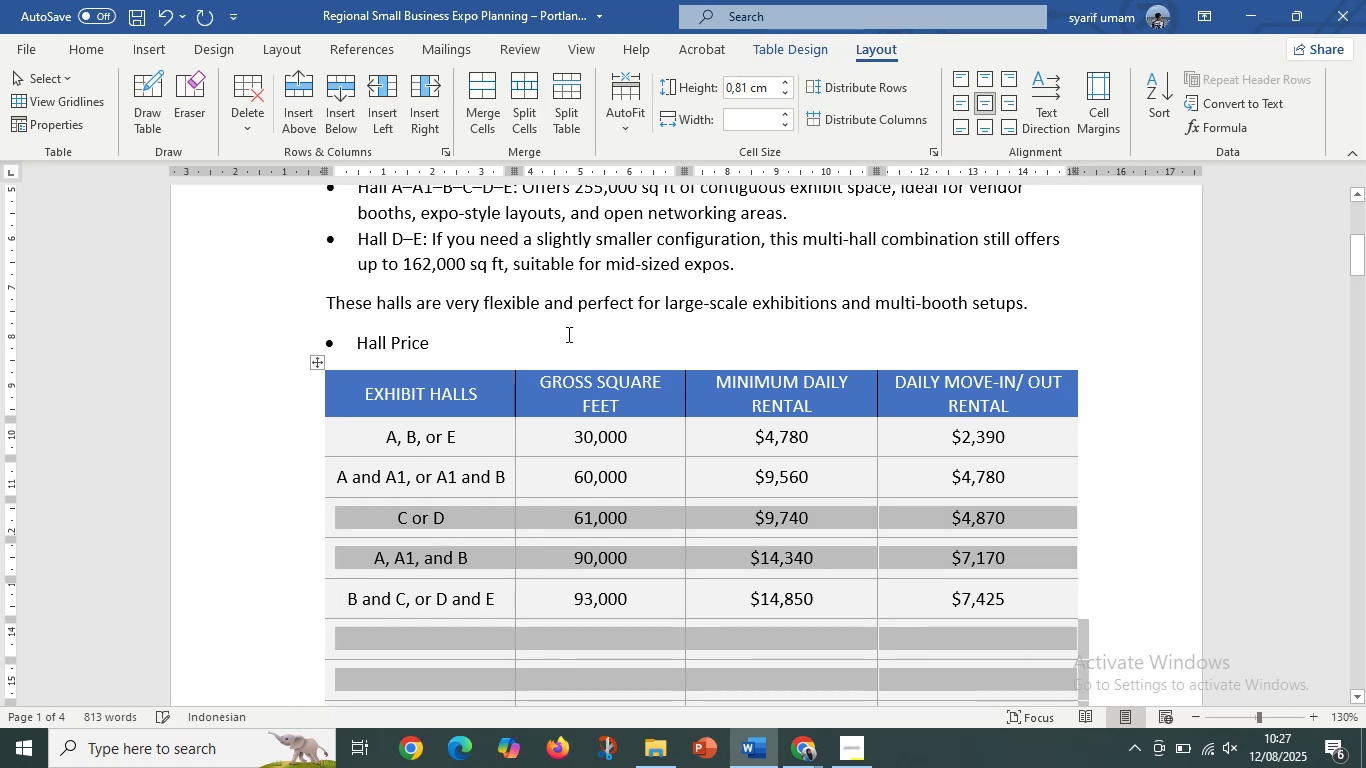 
hold_key(key=ControlLeft, duration=0.52)
scroll: coordinate [636, 606], scroll_direction: down, amount: 4.0
 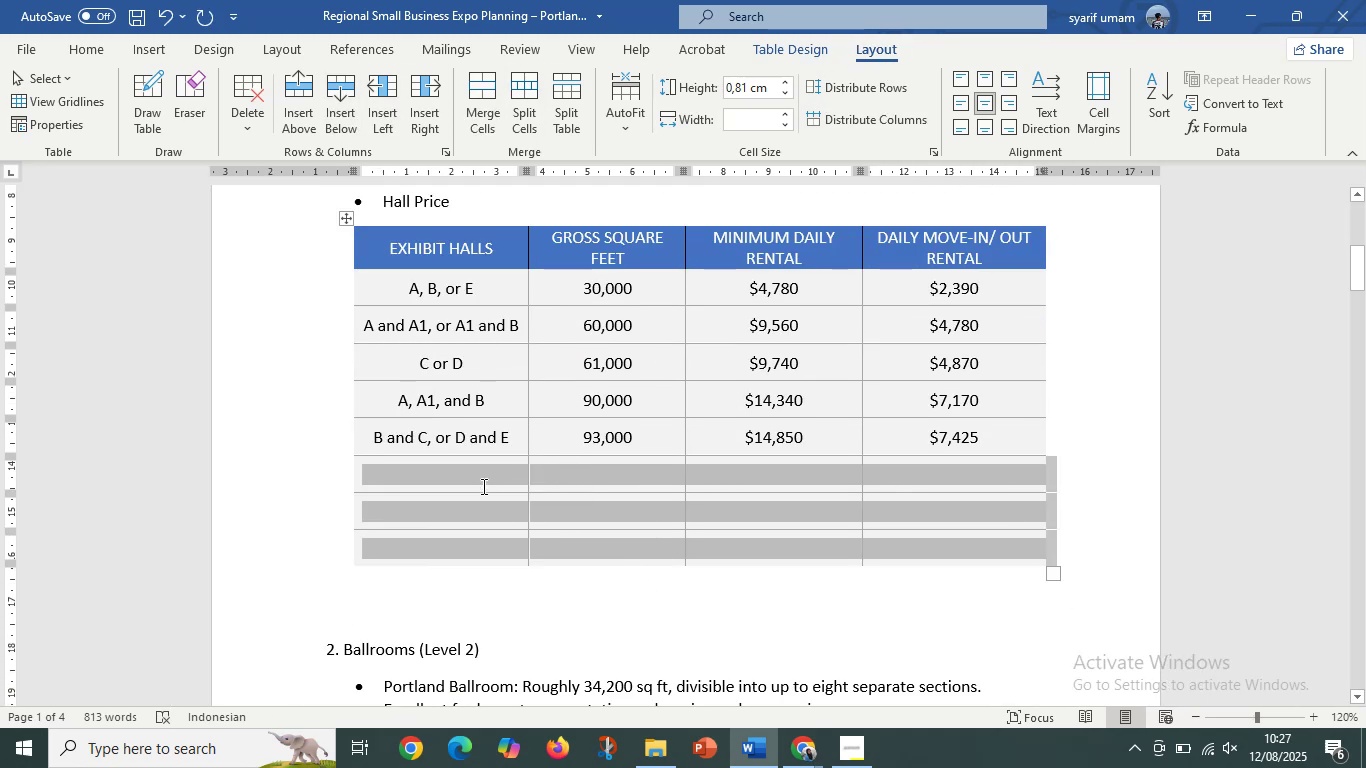 
left_click([480, 483])
 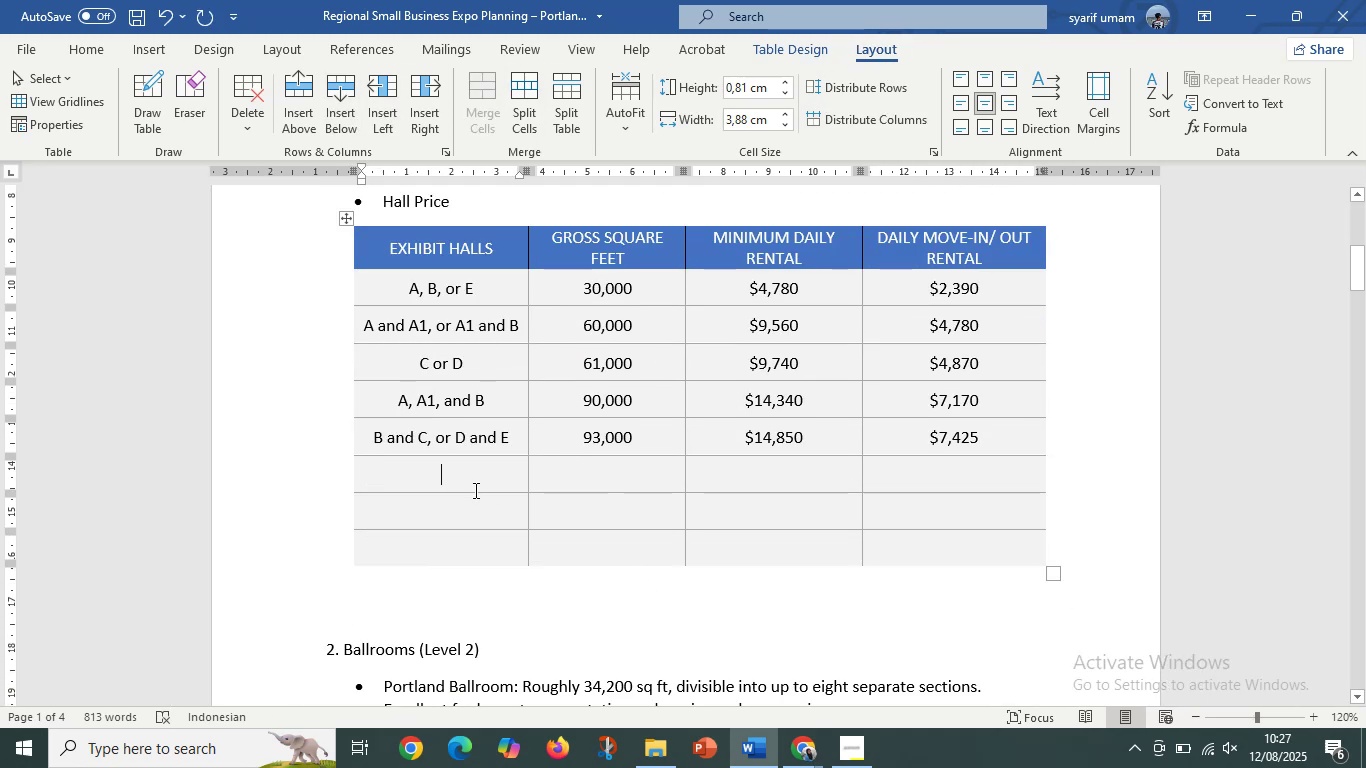 
hold_key(key=ControlLeft, duration=0.47)
scroll: coordinate [488, 498], scroll_direction: up, amount: 1.0
 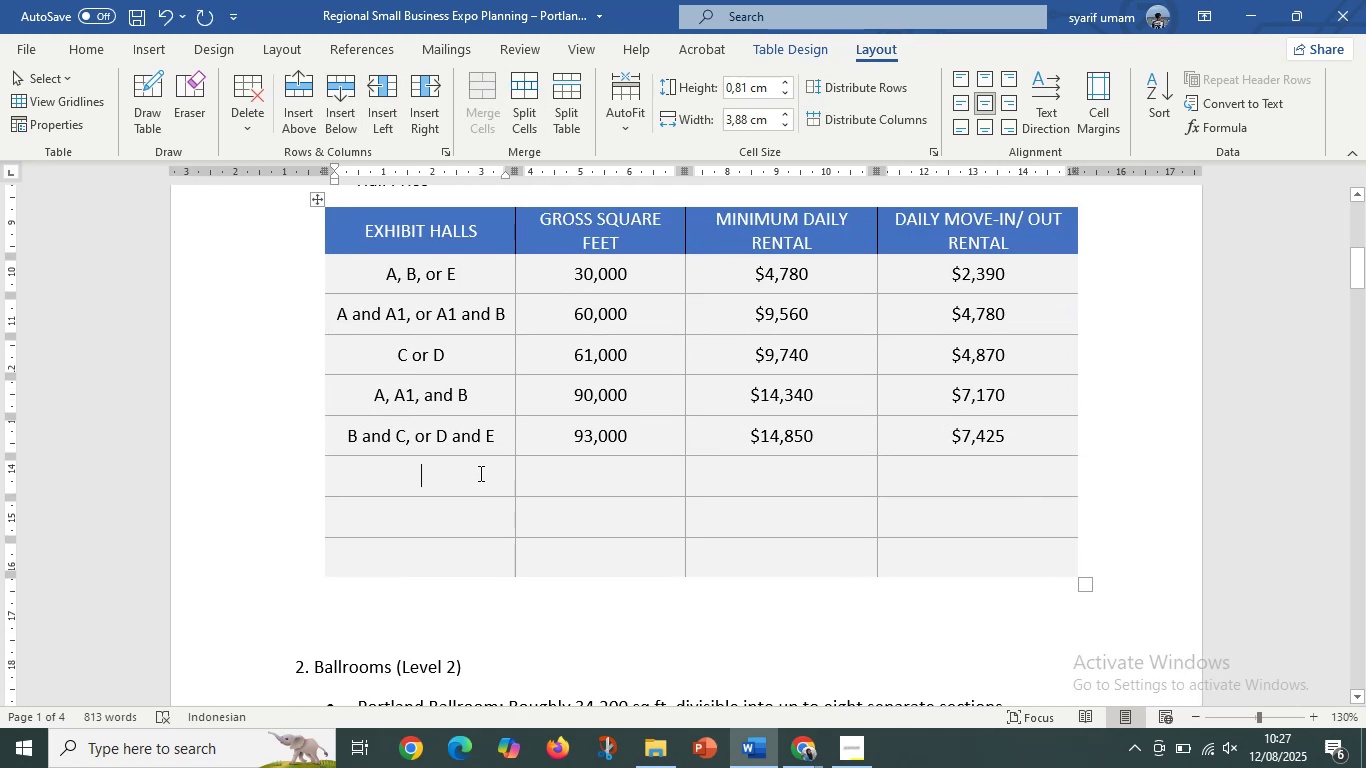 
left_click([477, 468])
 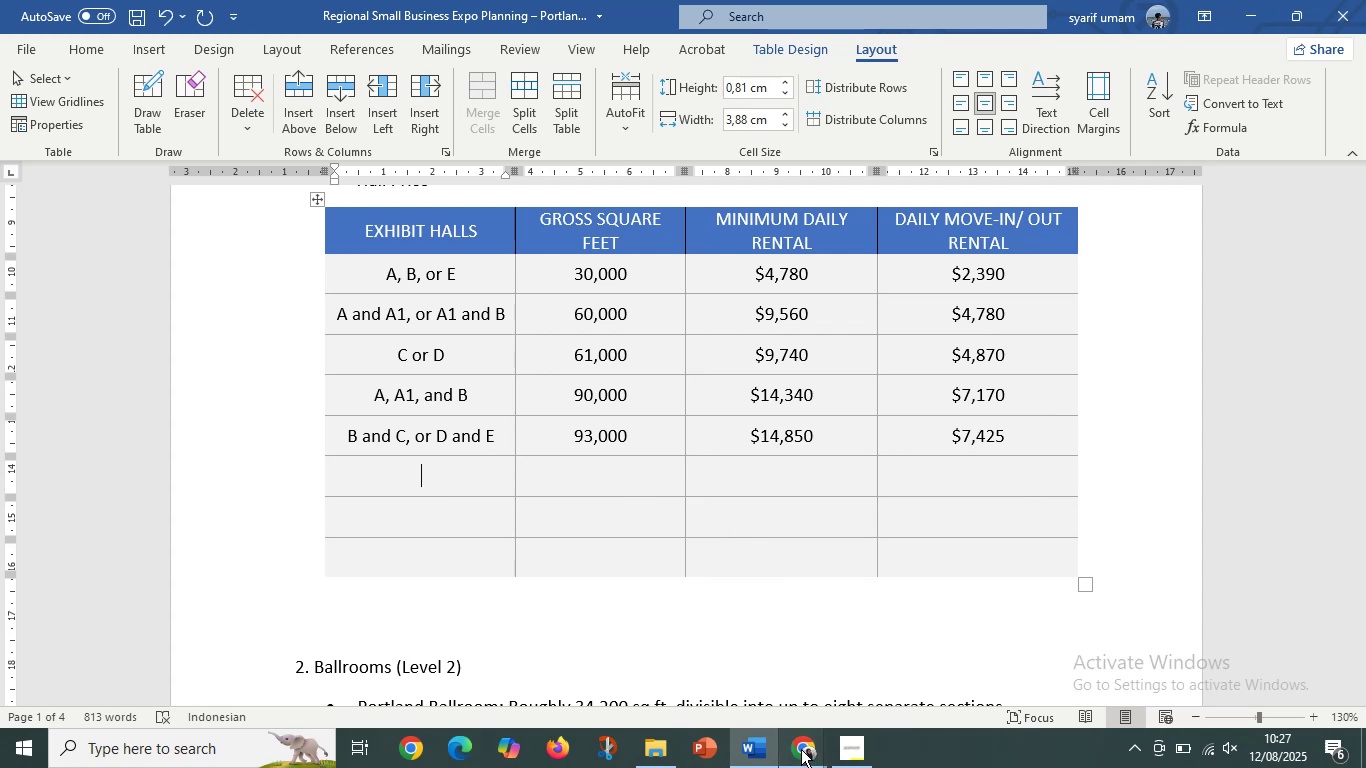 
left_click([712, 712])
 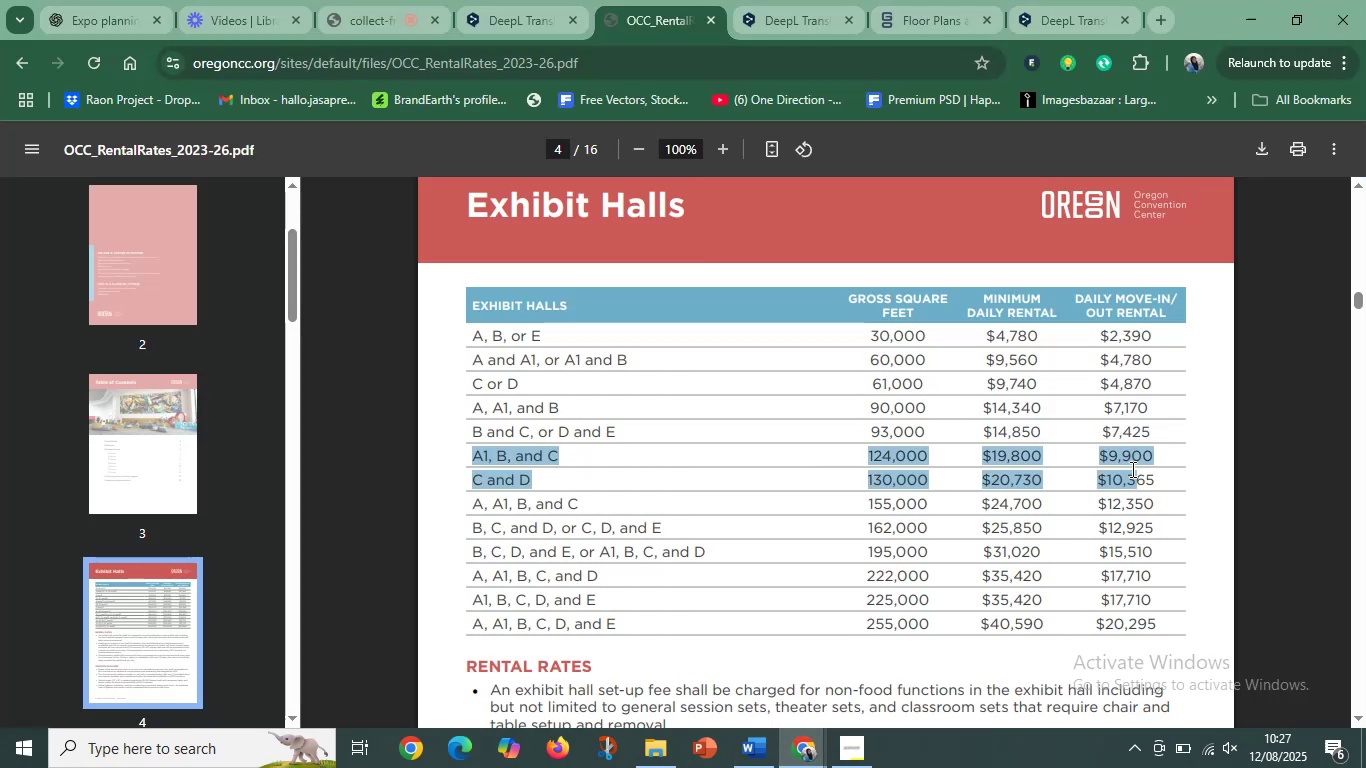 
key(Control+C)
 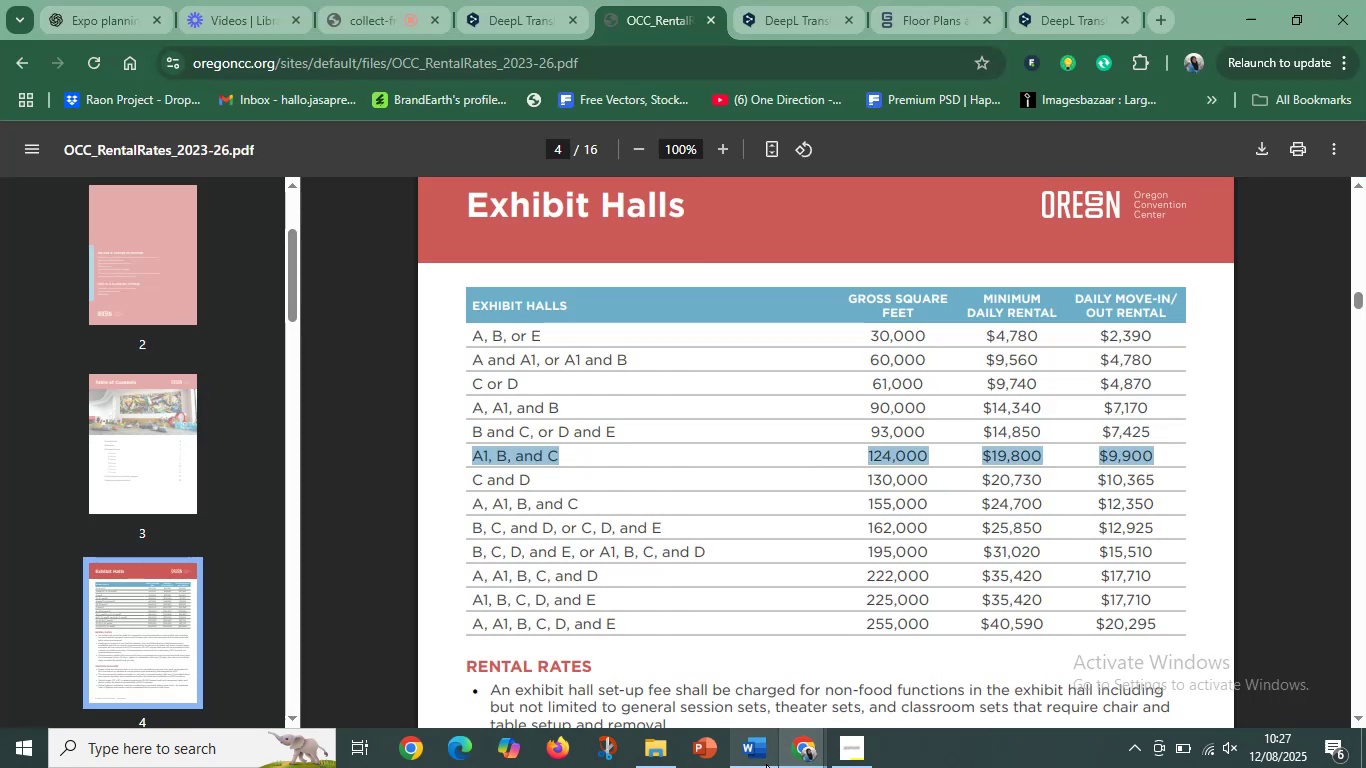 
left_click([761, 763])
 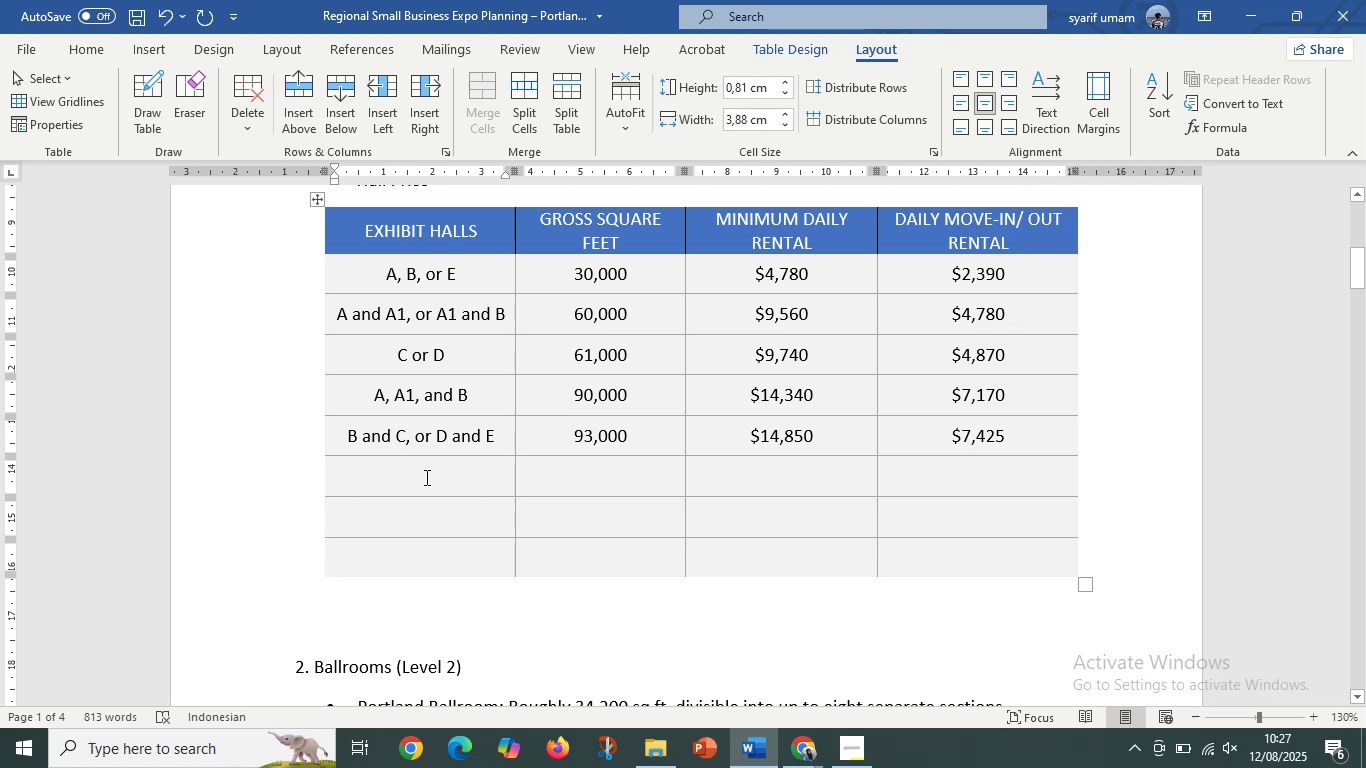 
key(Control+V)
 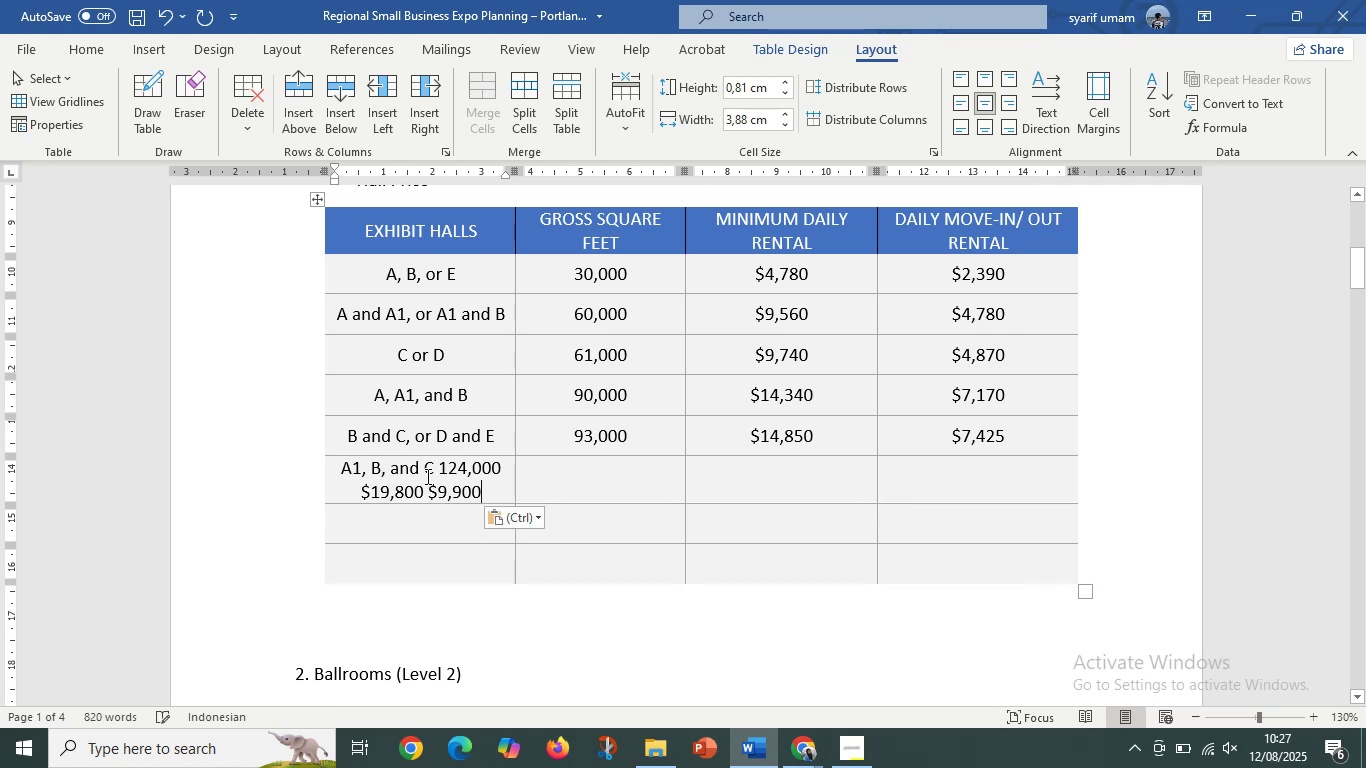 
hold_key(key=ControlLeft, duration=0.35)
scroll: coordinate [442, 474], scroll_direction: up, amount: 2.0
 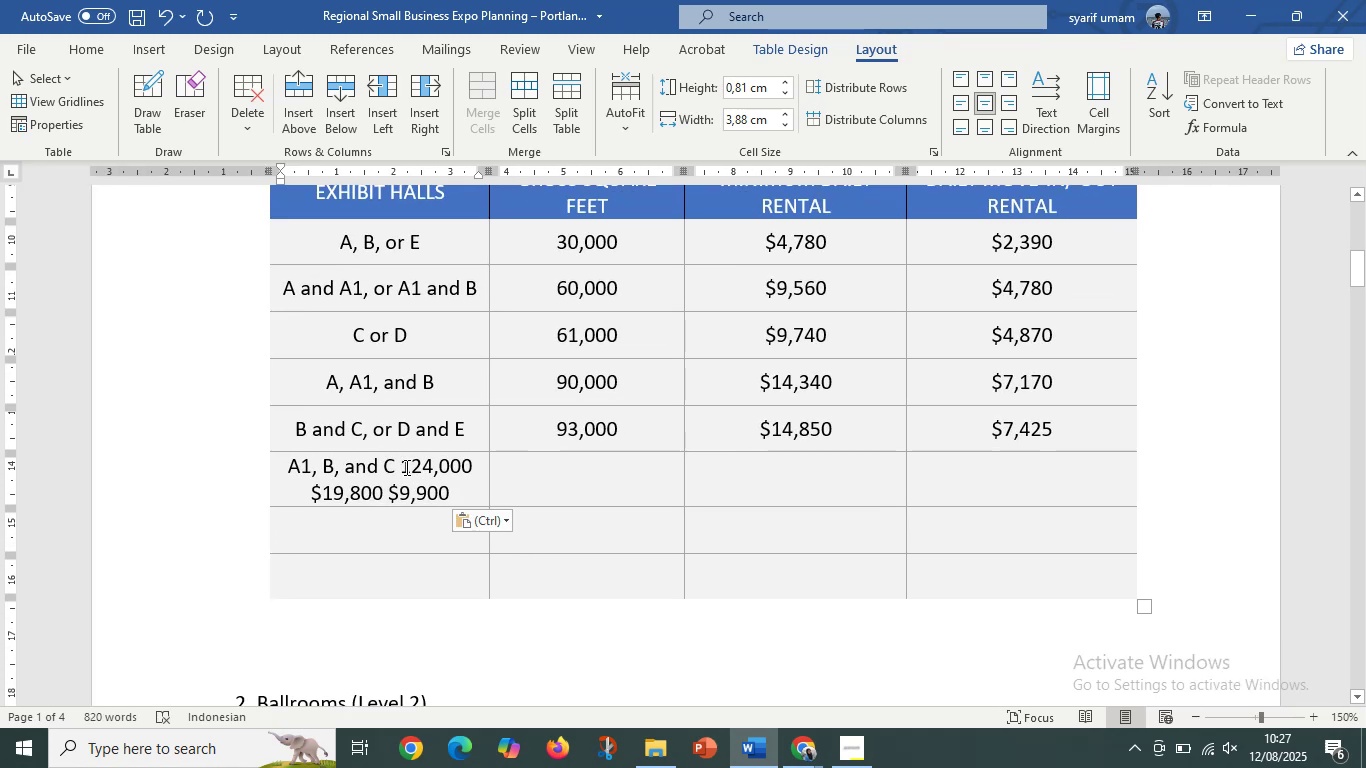 
key(Control+X)
 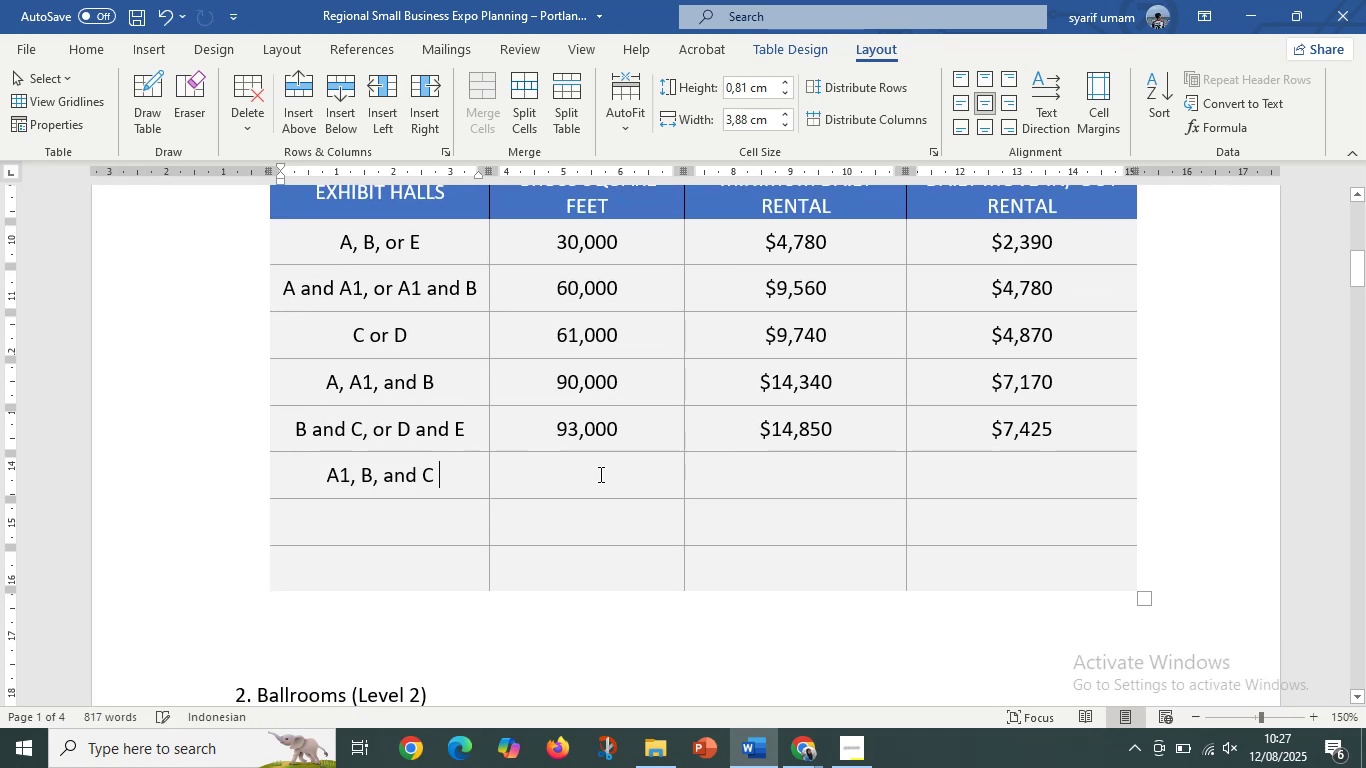 
key(Control+V)
 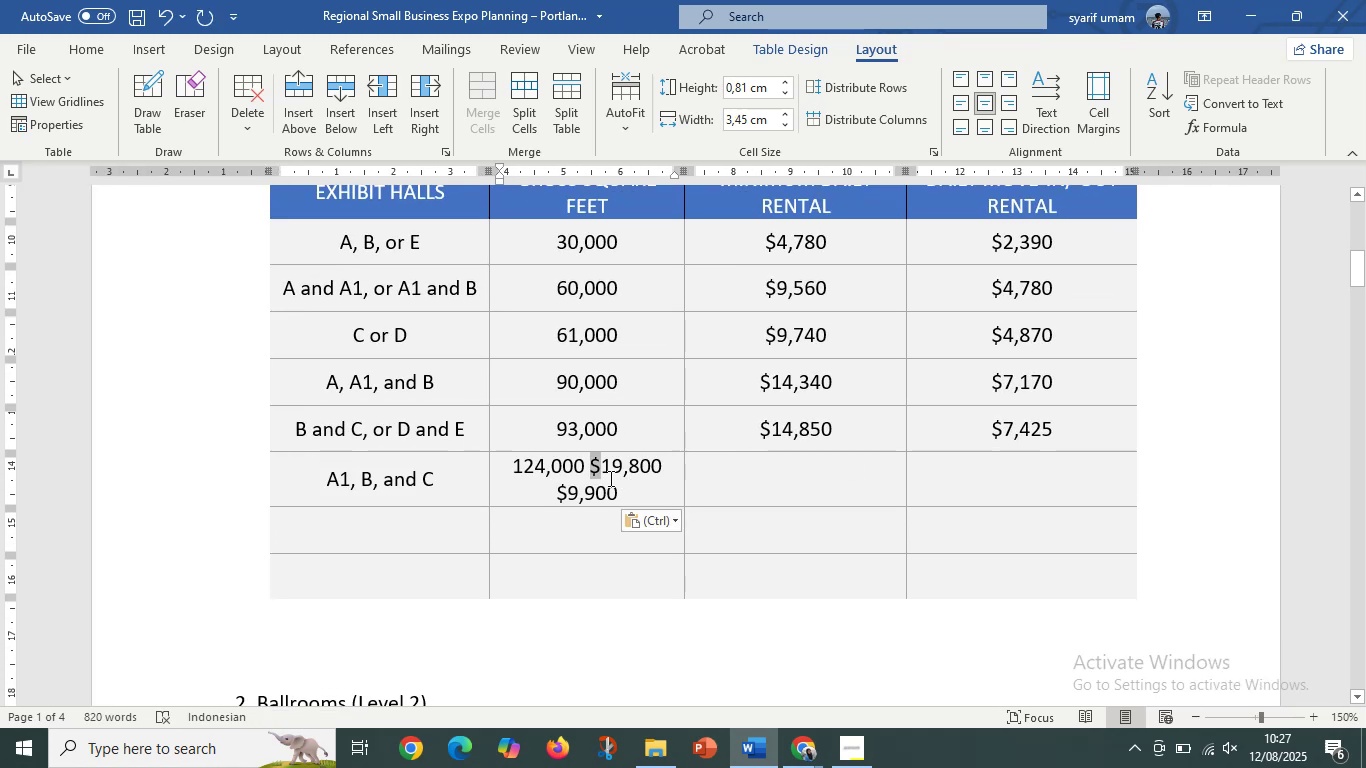 
key(Control+X)
 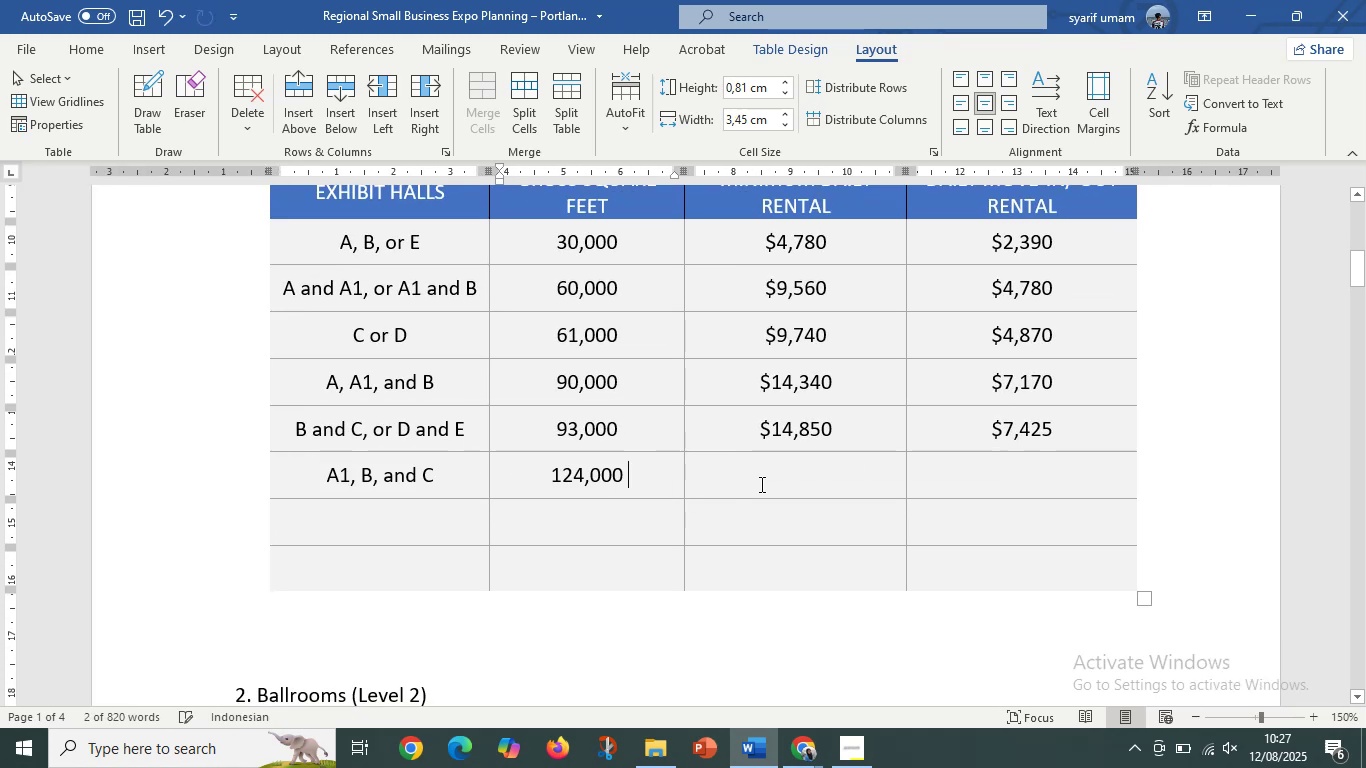 
left_click([786, 482])
 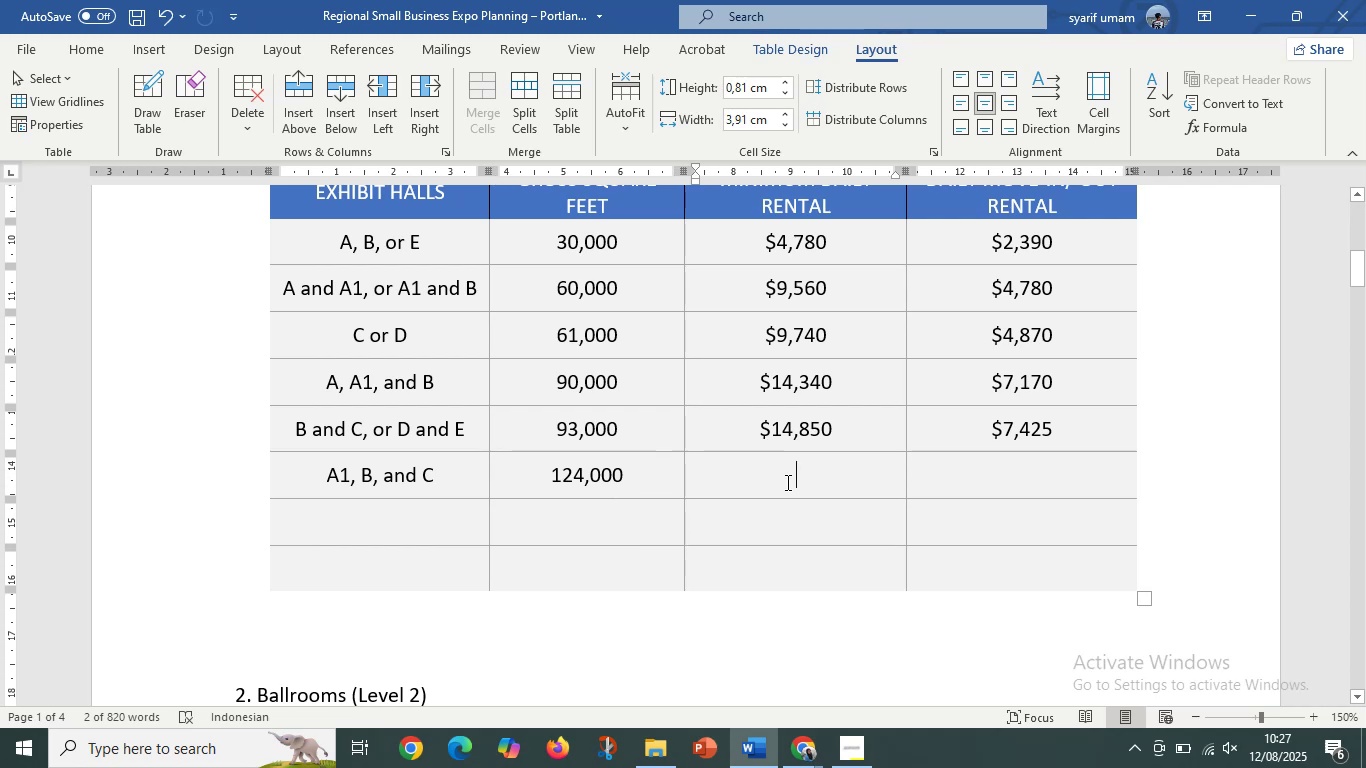 
key(Control+V)
 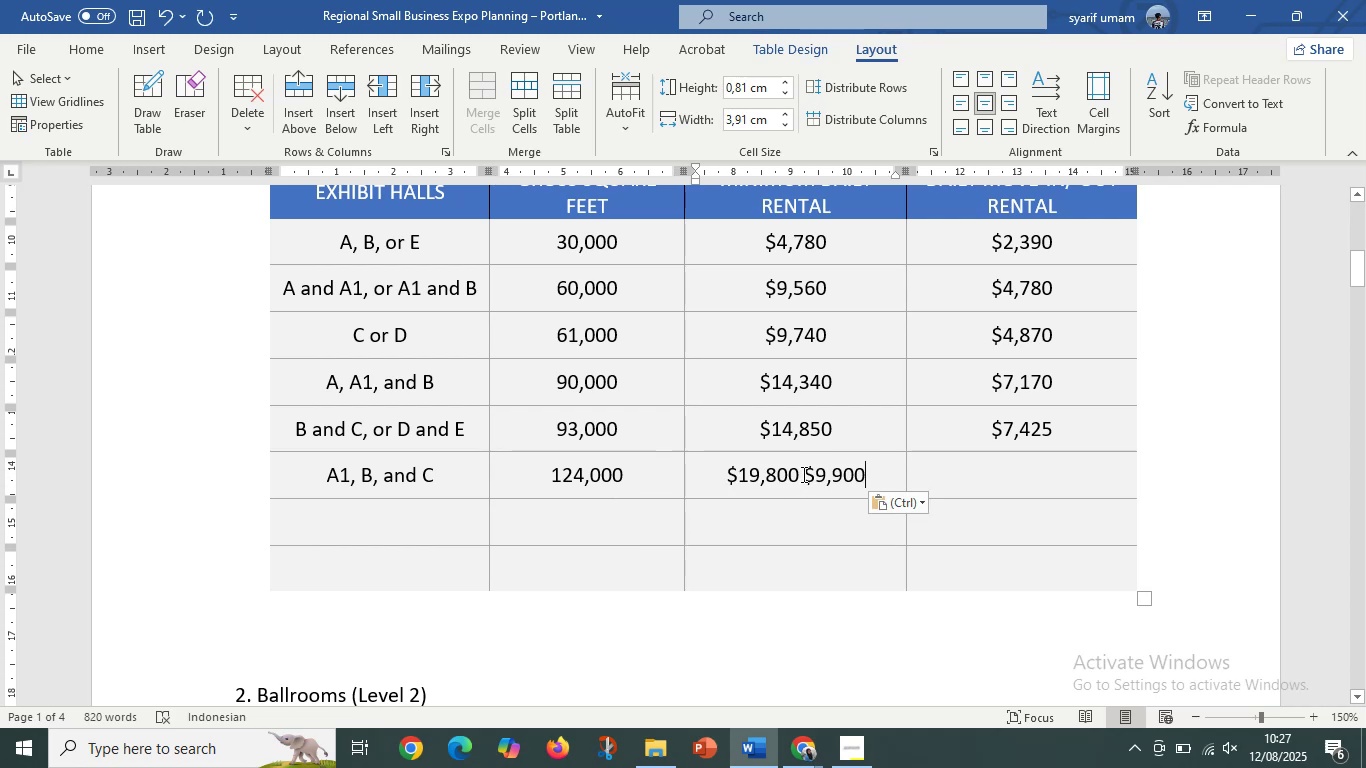 
key(Control+ControlLeft)
 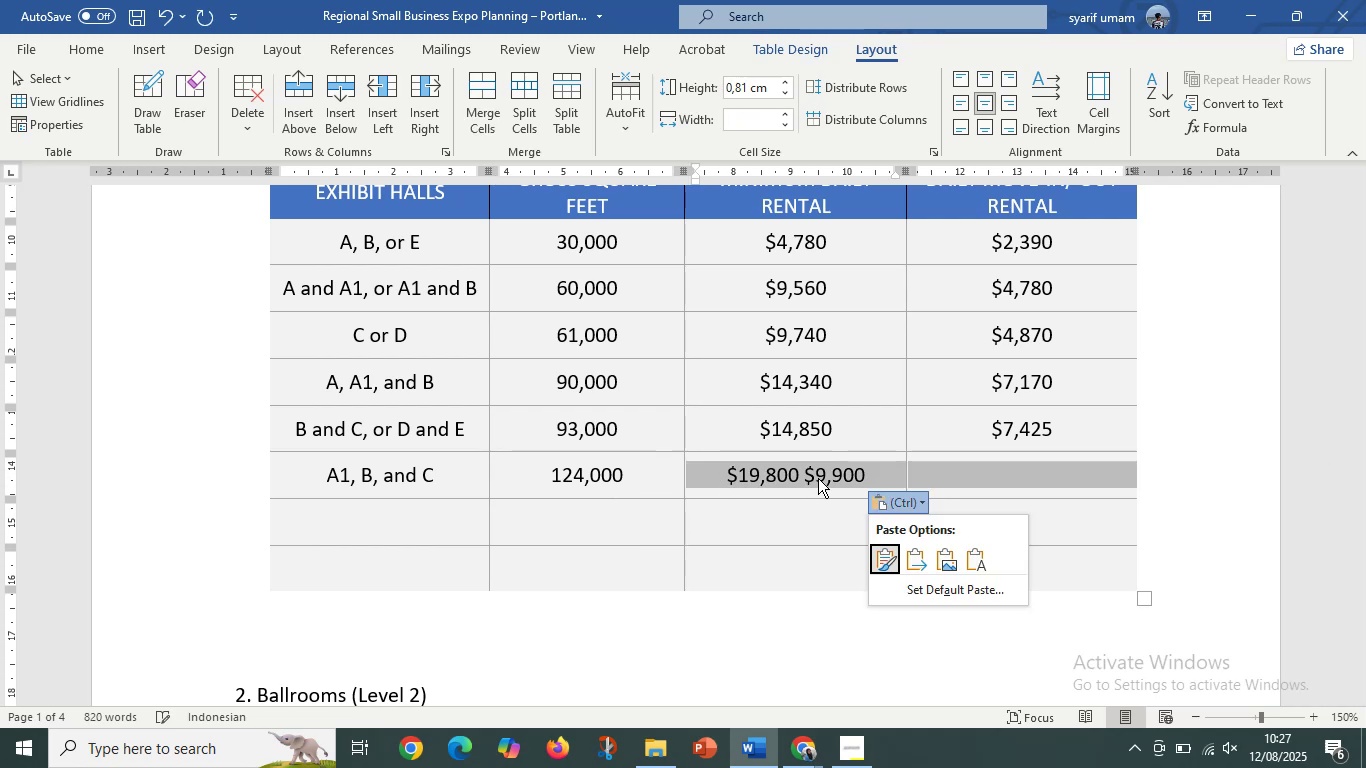 
left_click([818, 478])
 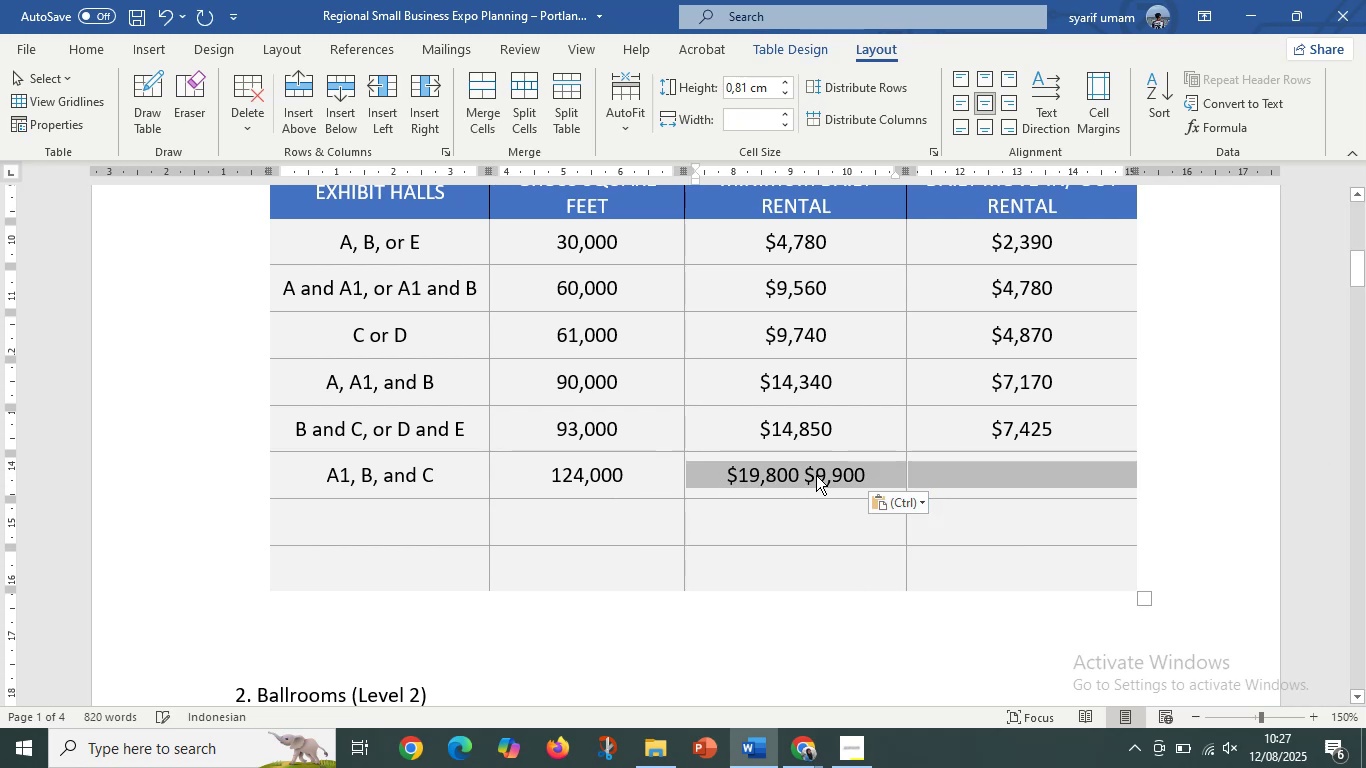 
left_click([814, 476])
 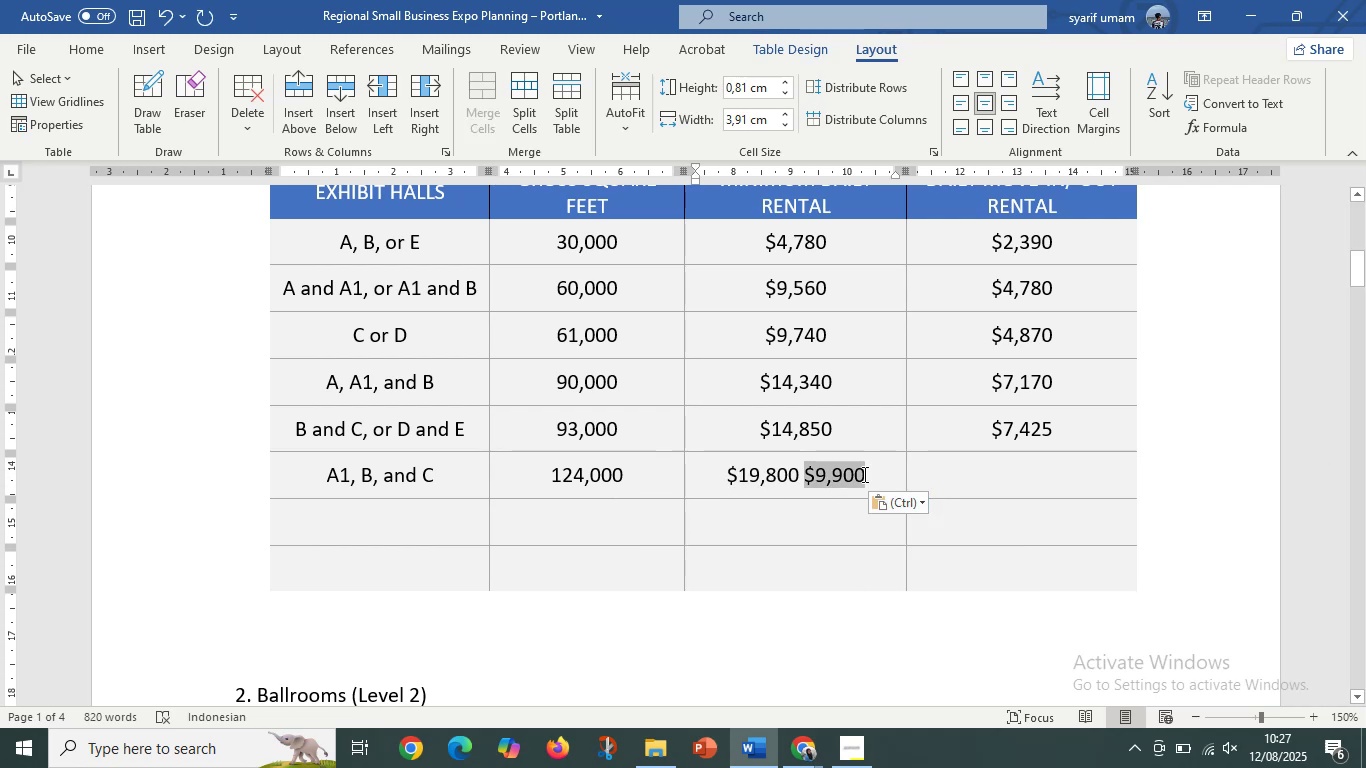 
key(Control+X)
 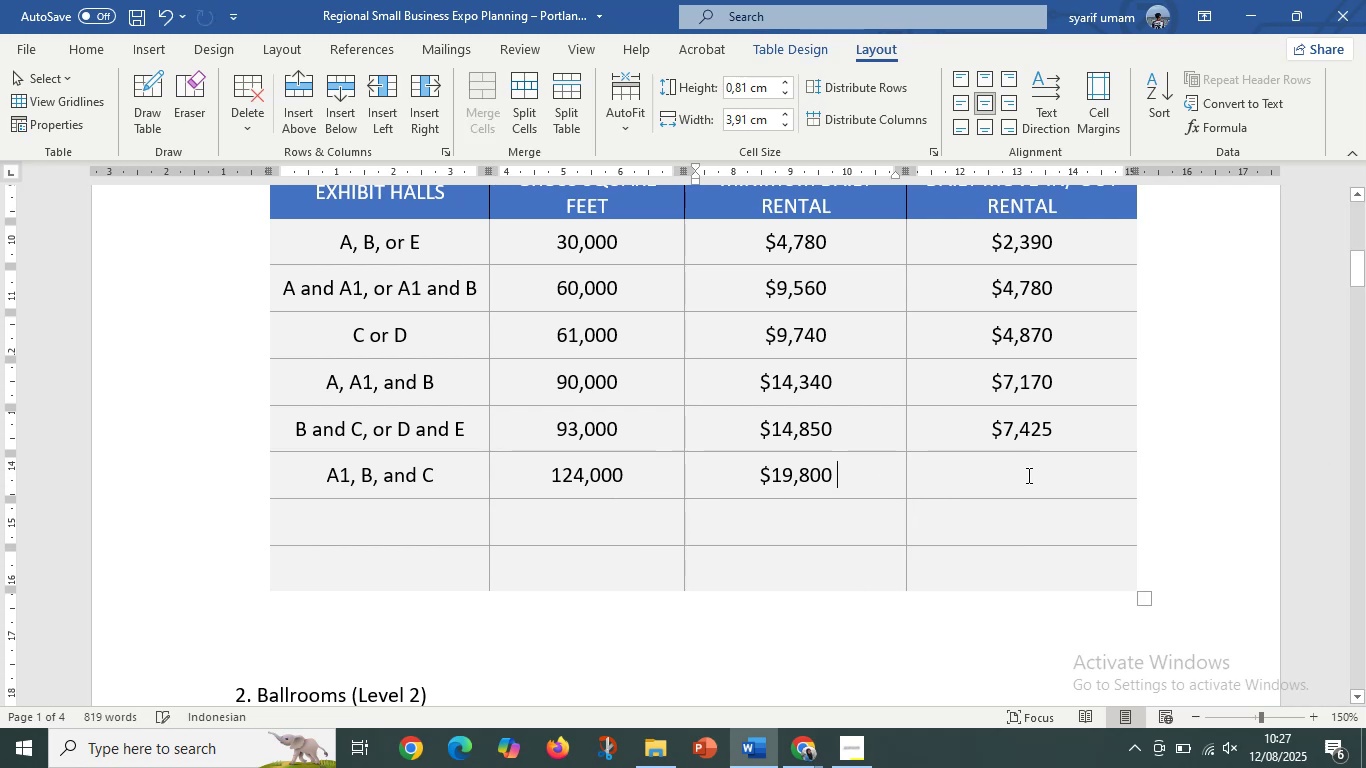 
left_click([1029, 476])
 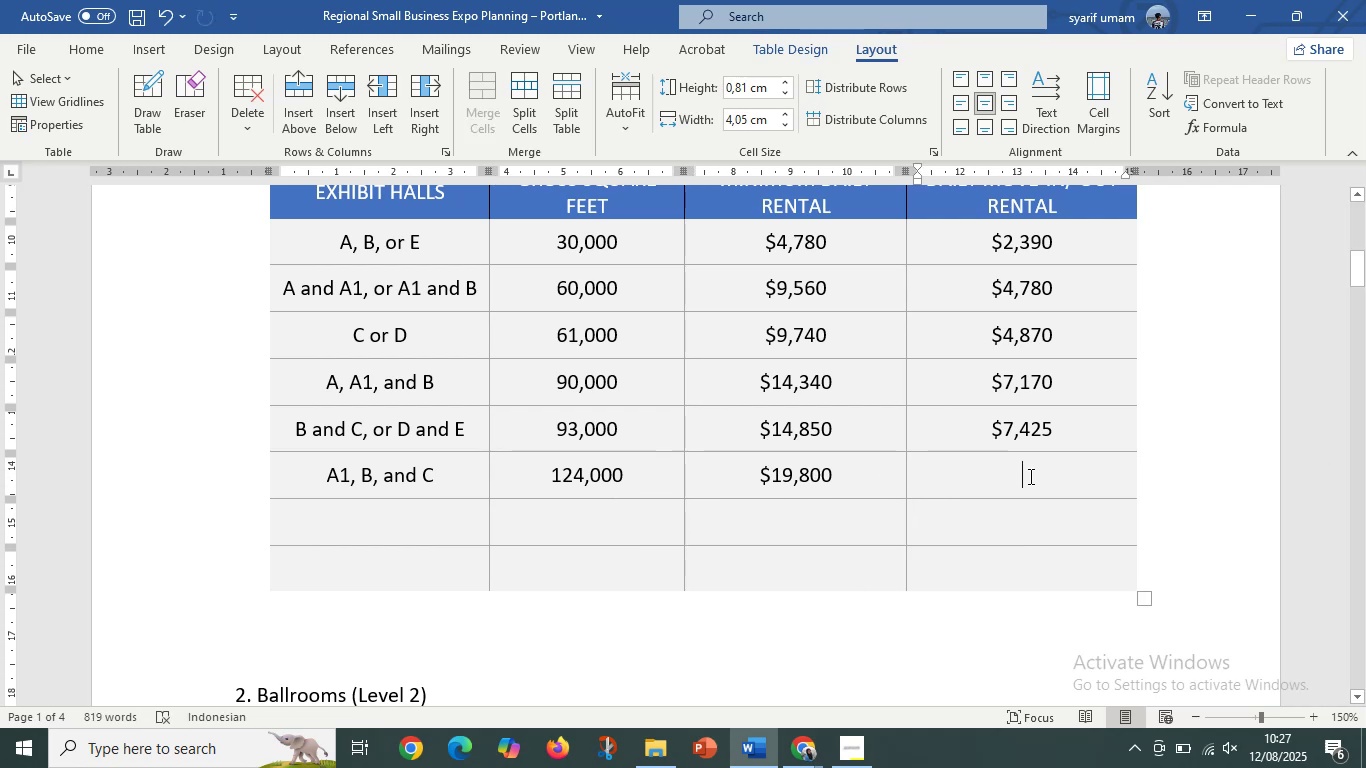 
key(Control+V)
 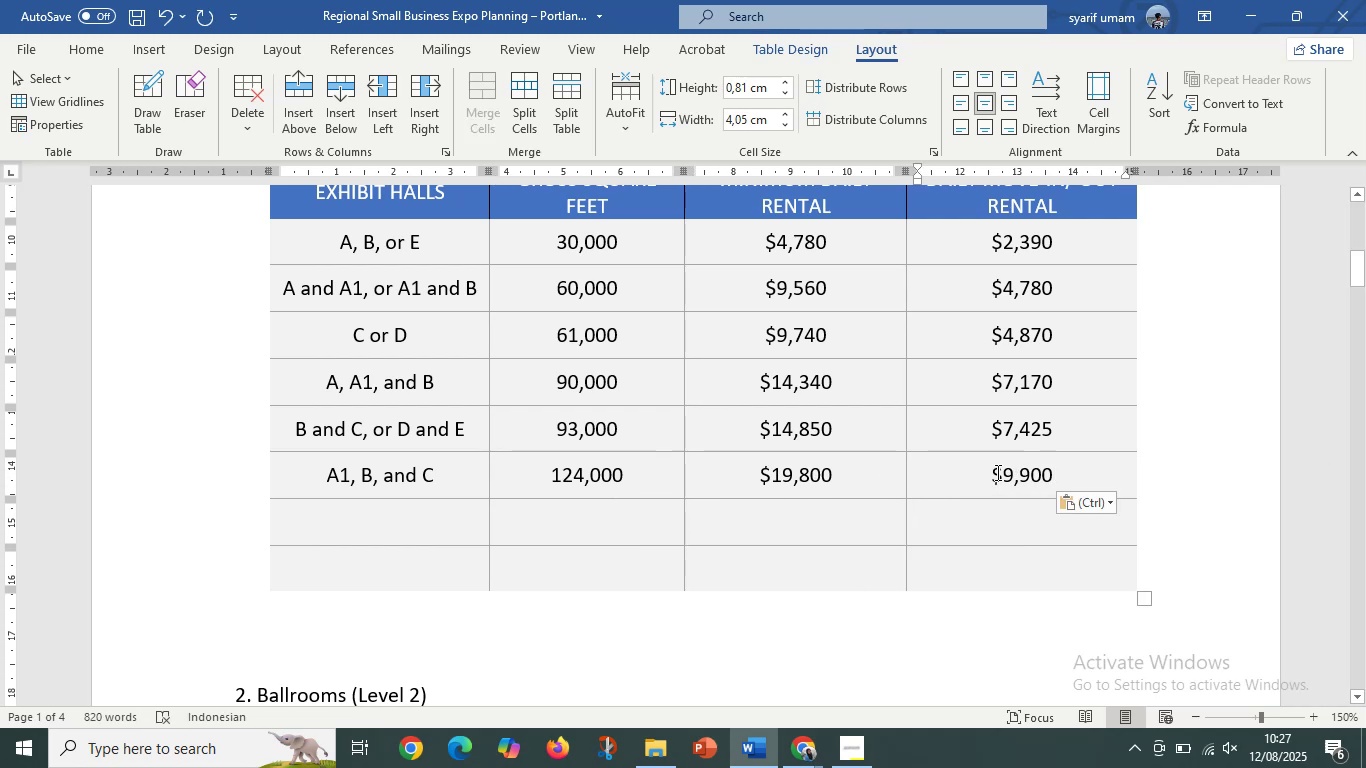 
wait(8.24)
 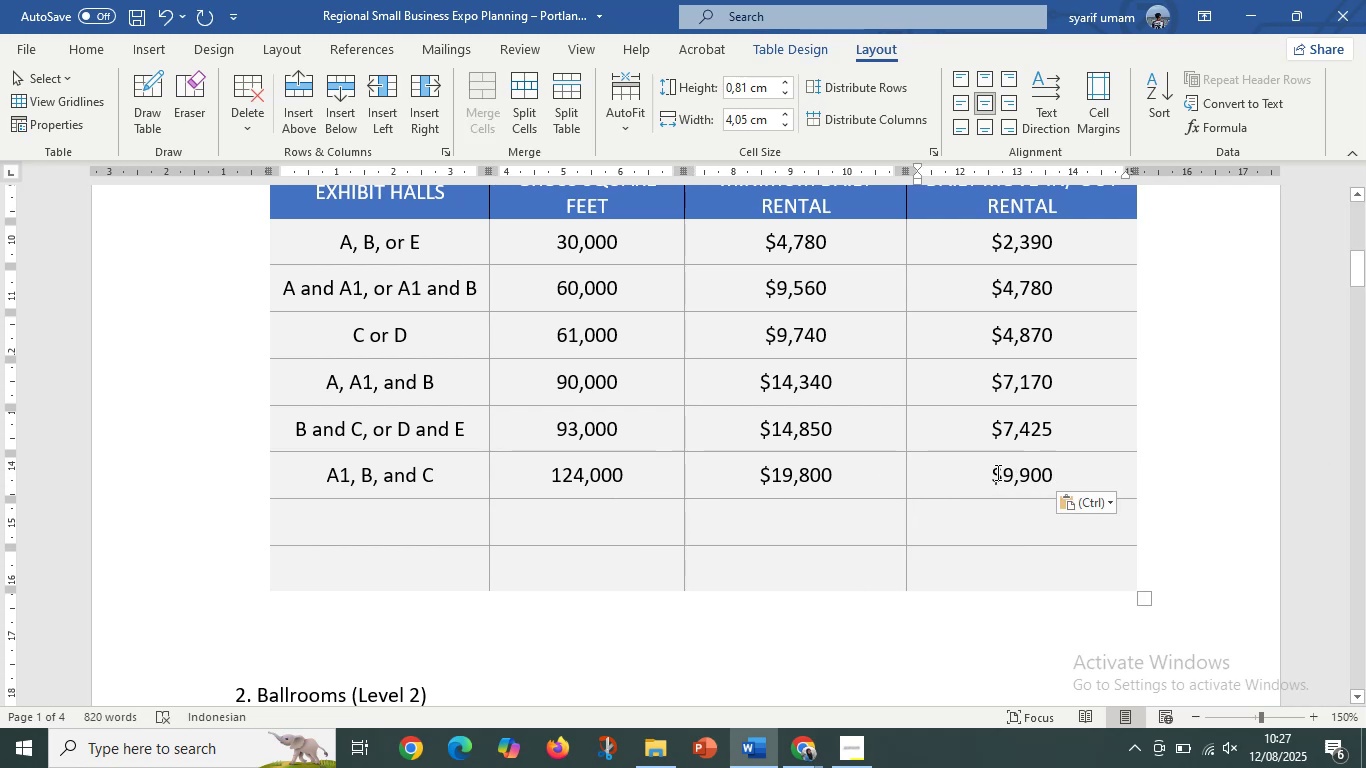 
left_click([423, 525])
 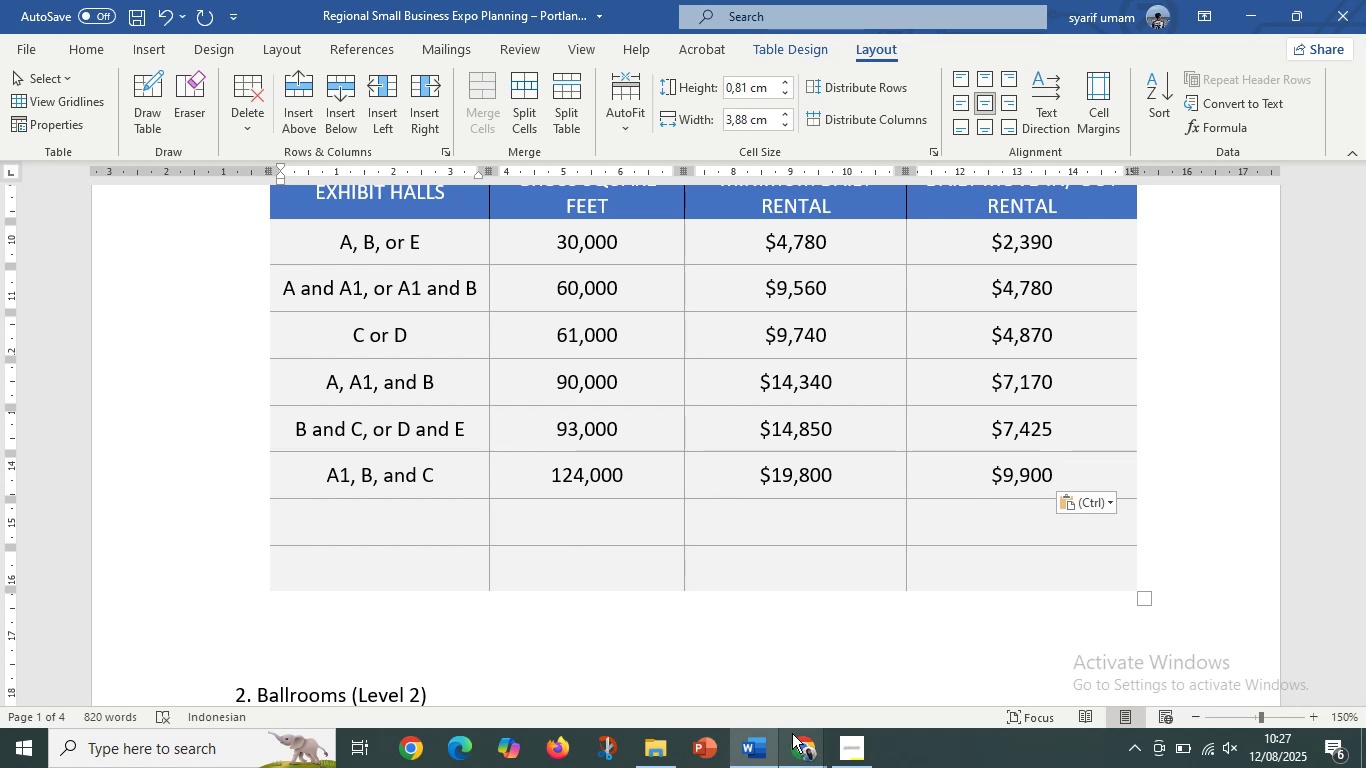 
left_click([801, 749])
 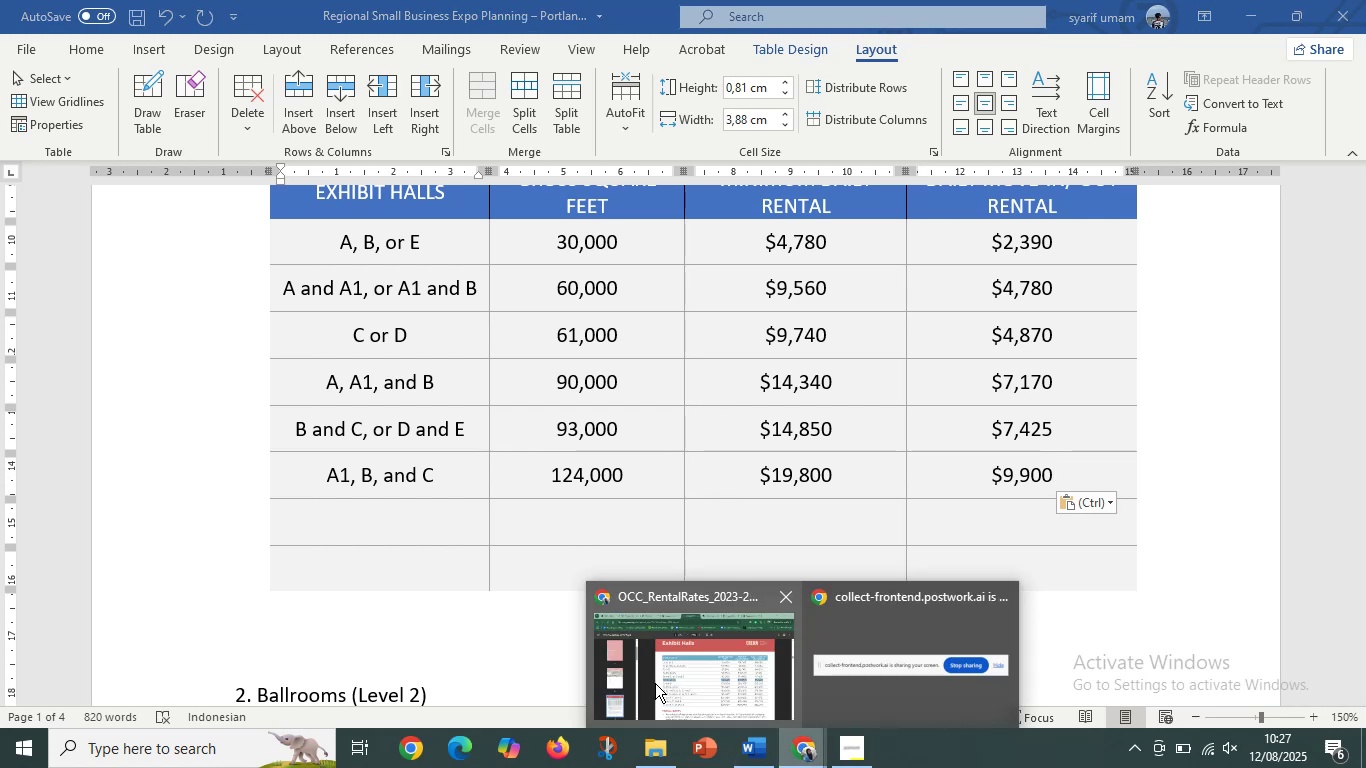 
left_click([660, 682])
 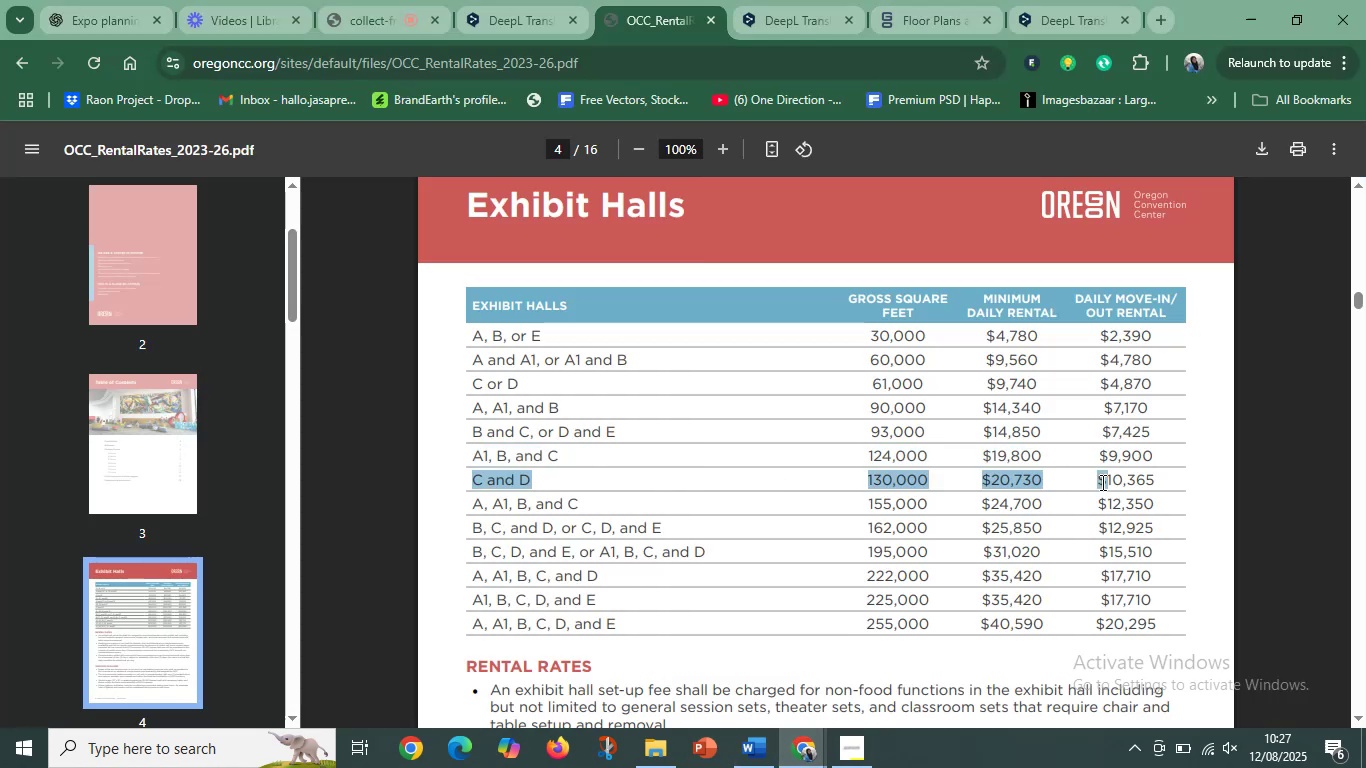 
key(Control+C)
 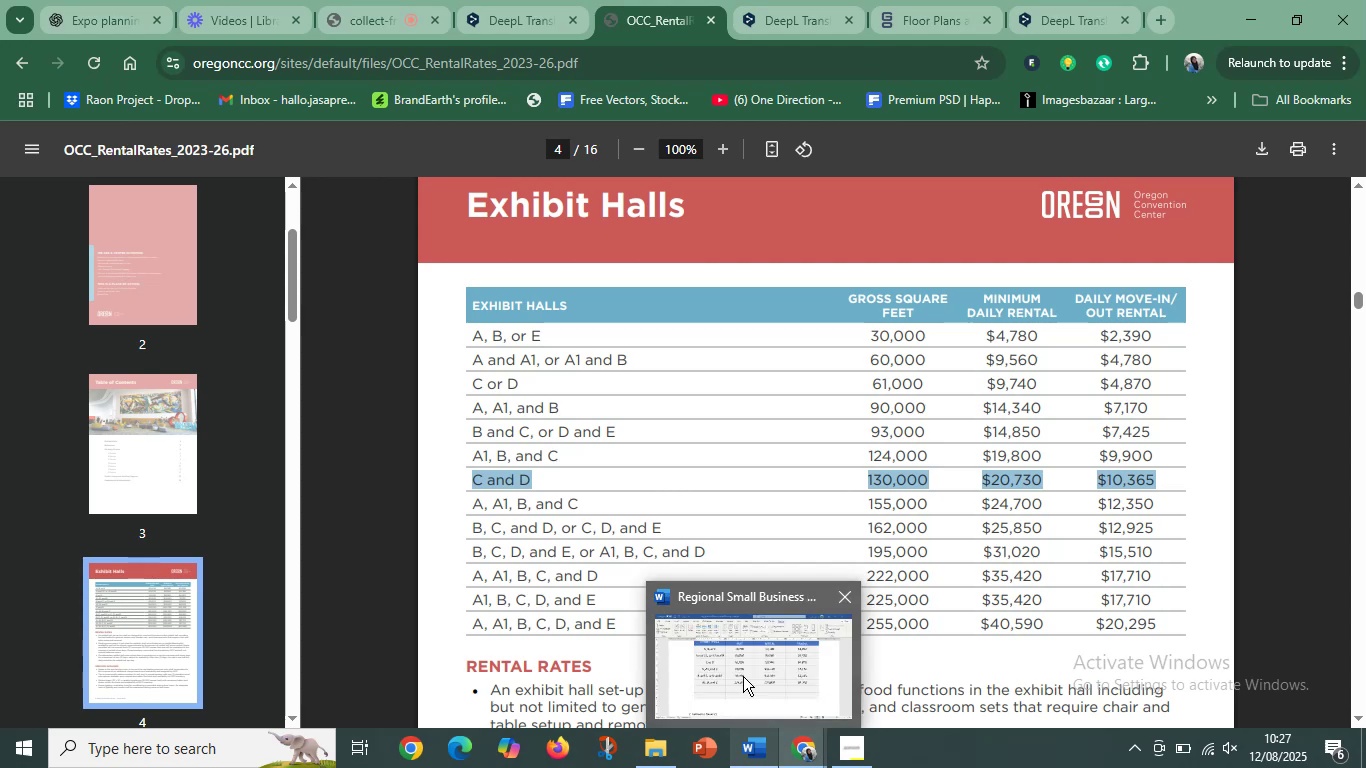 
left_click([742, 650])
 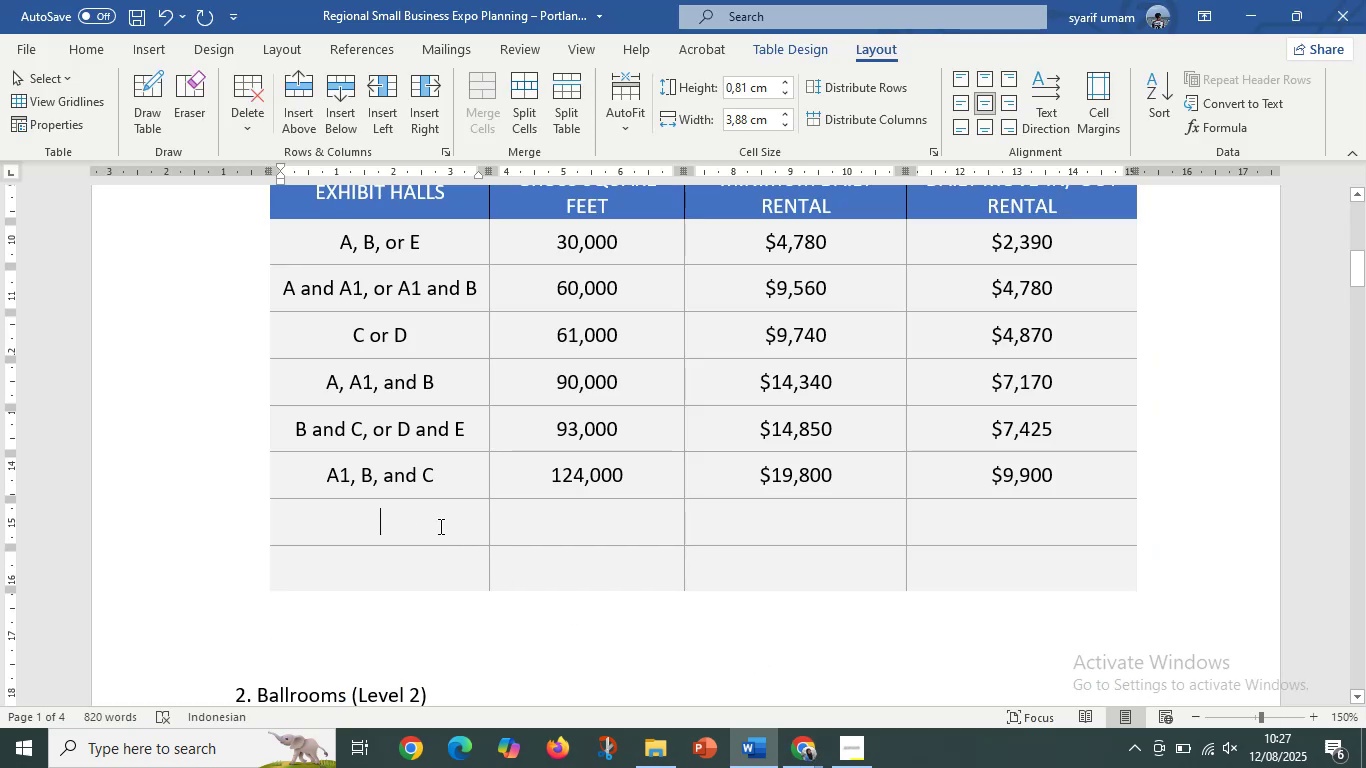 
key(Control+V)
 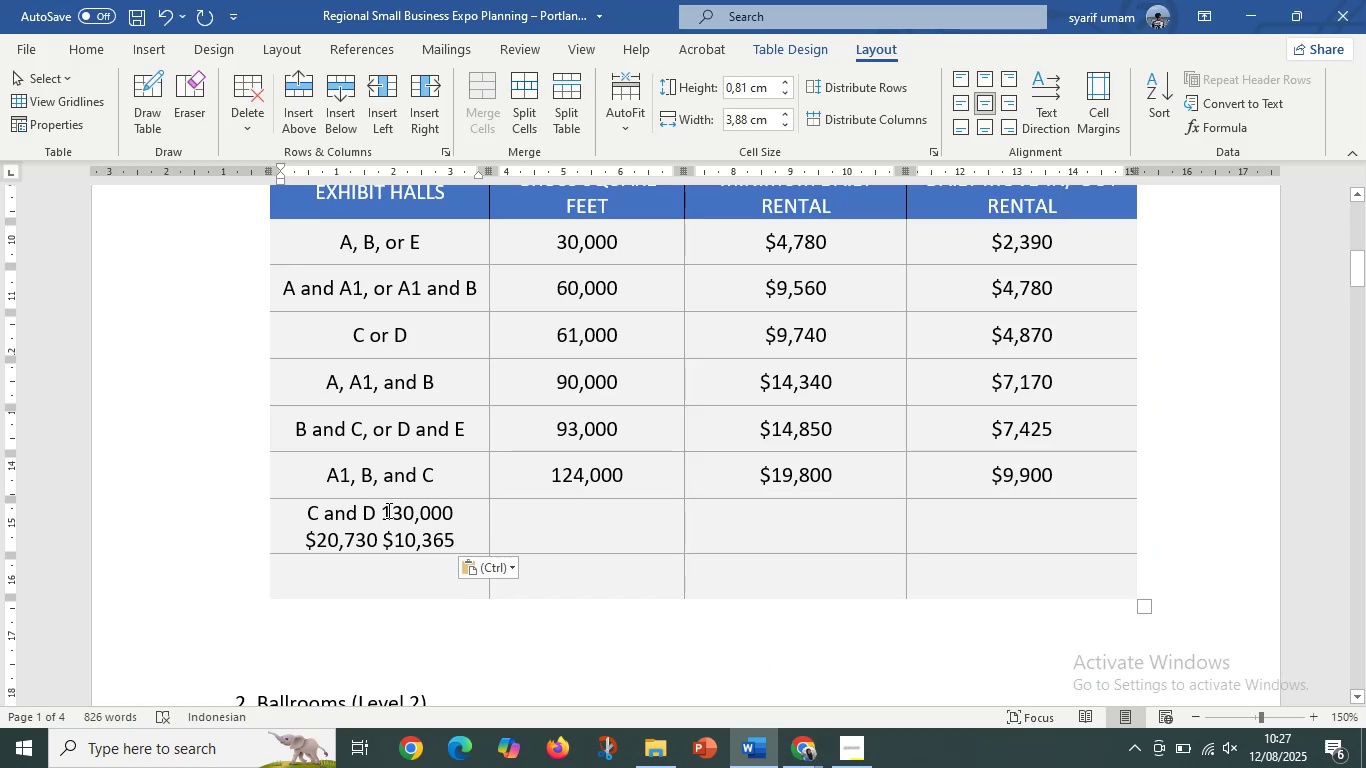 
key(Control+X)
 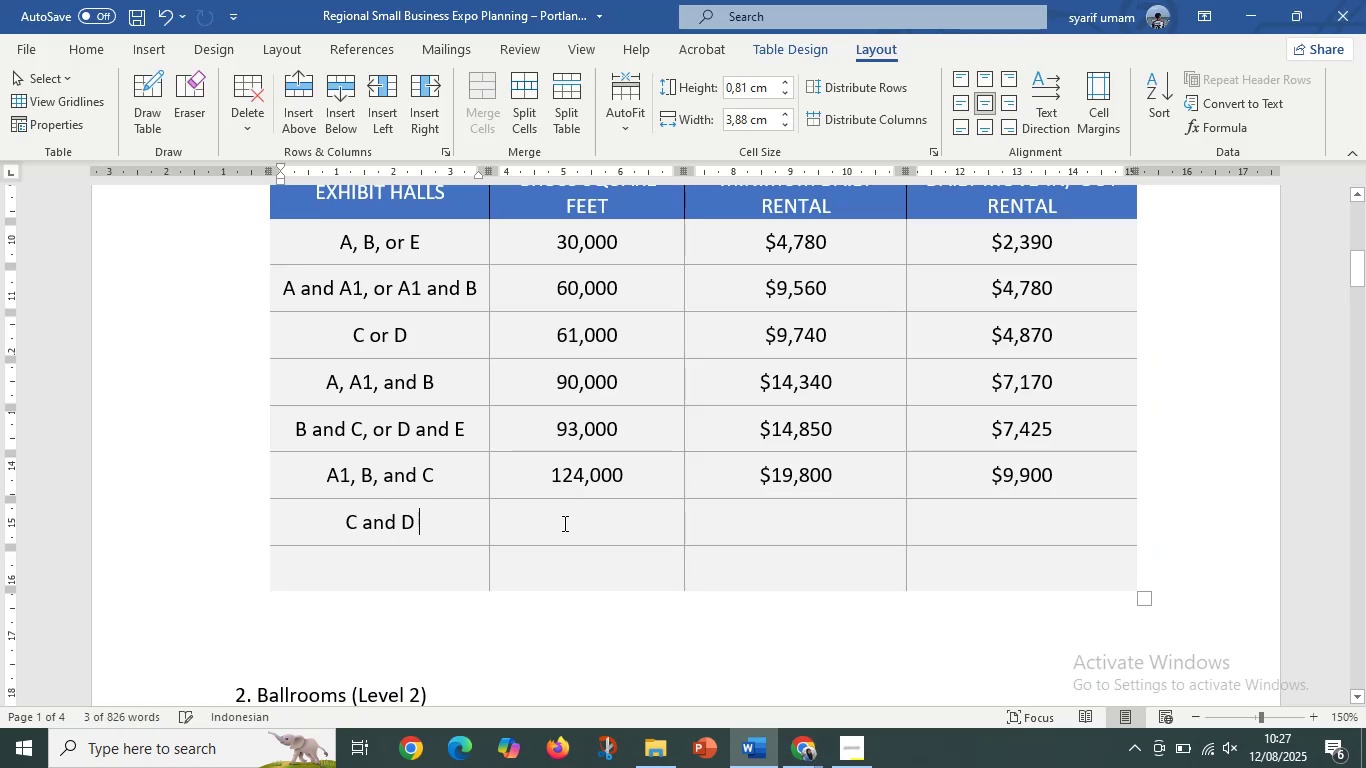 
left_click([564, 523])
 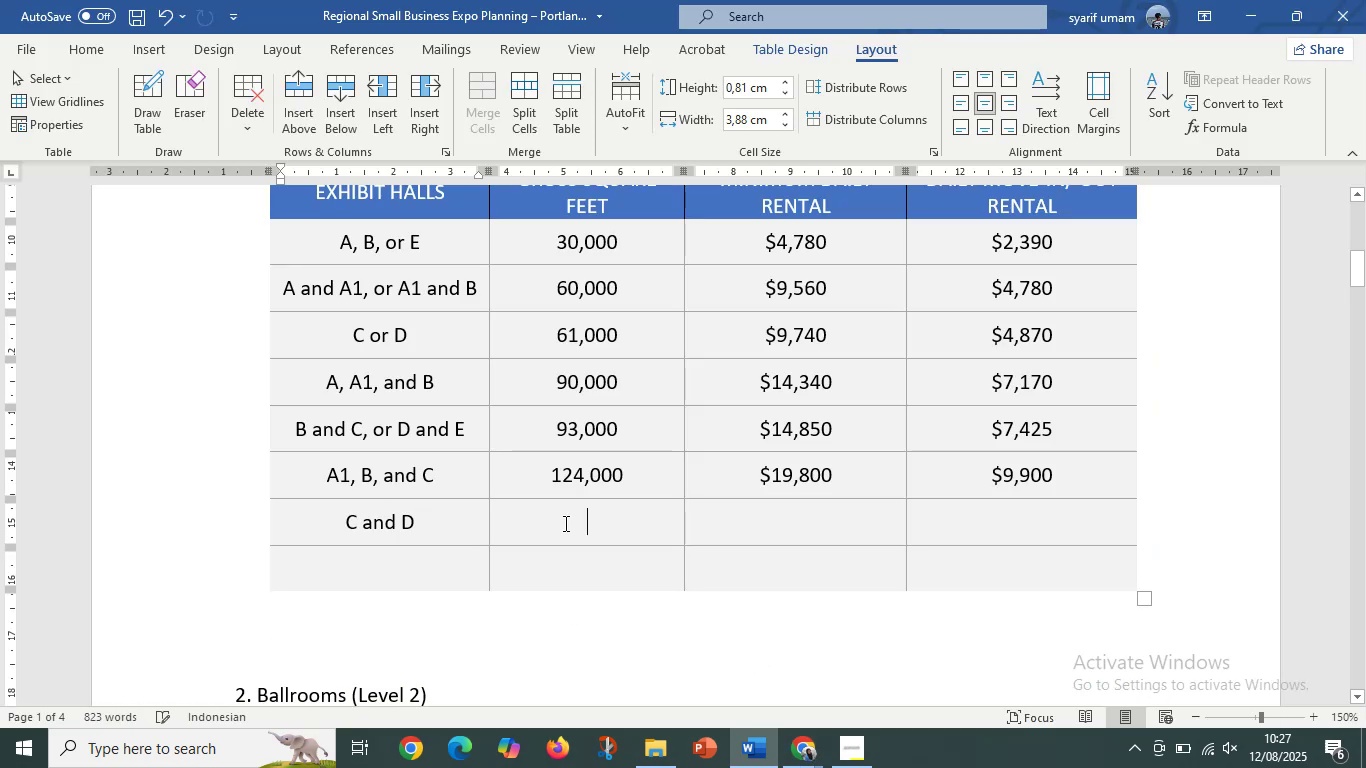 
key(Control+V)
 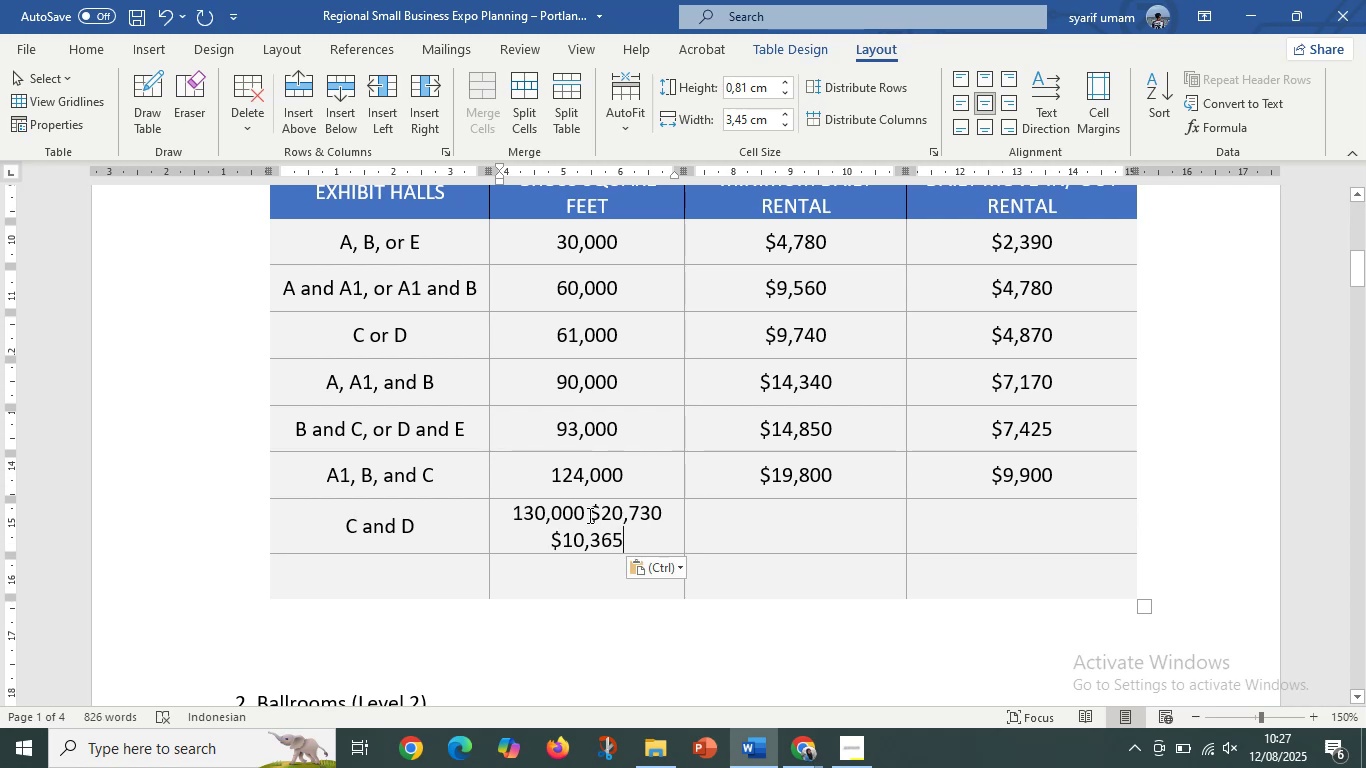 
key(Control+X)
 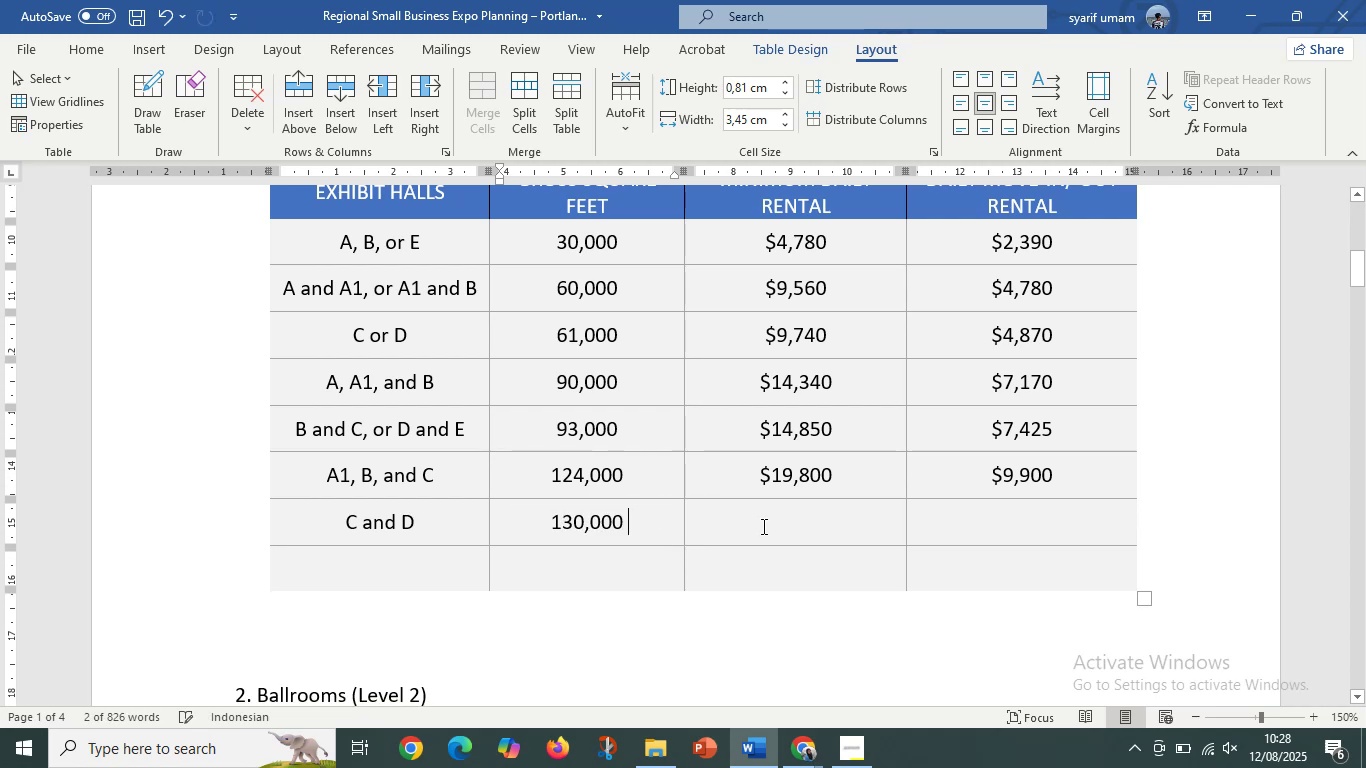 
left_click([764, 526])
 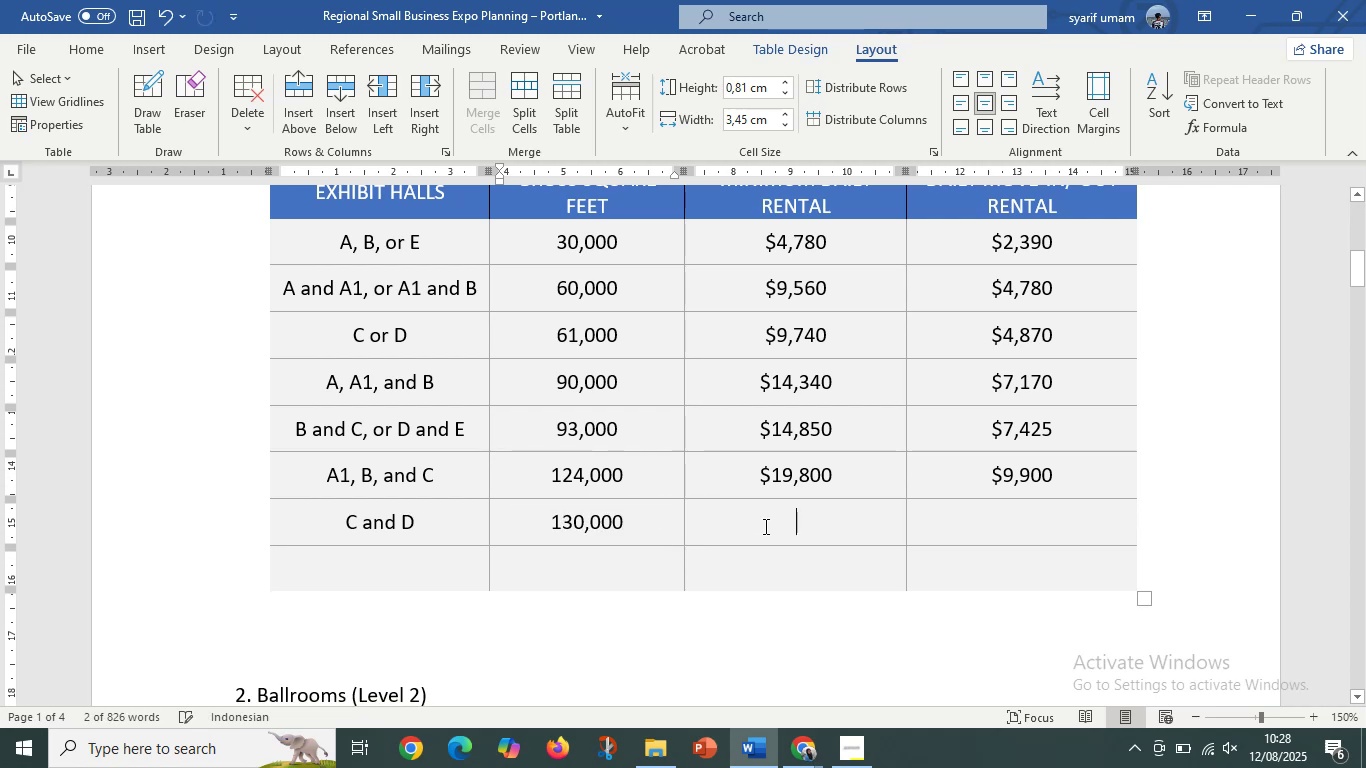 
key(Control+V)
 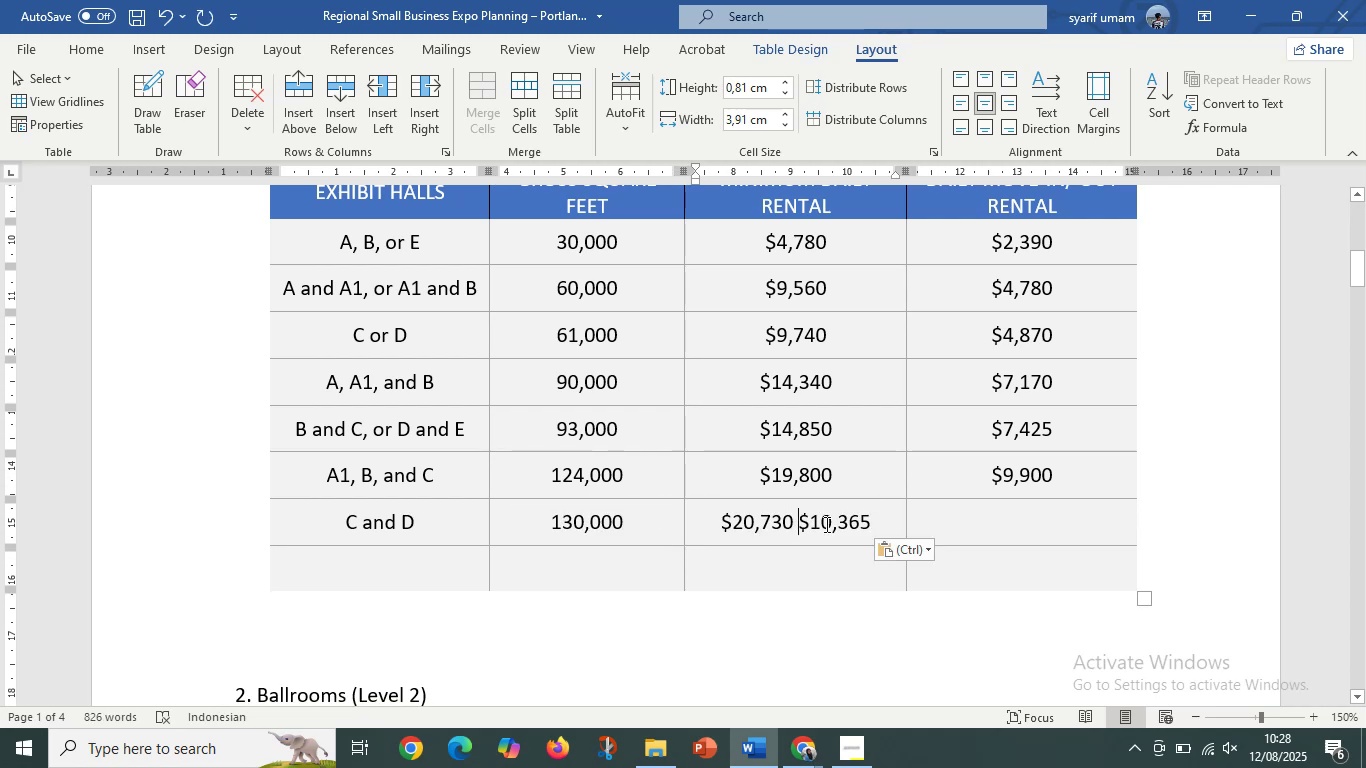 
key(Control+ControlLeft)
 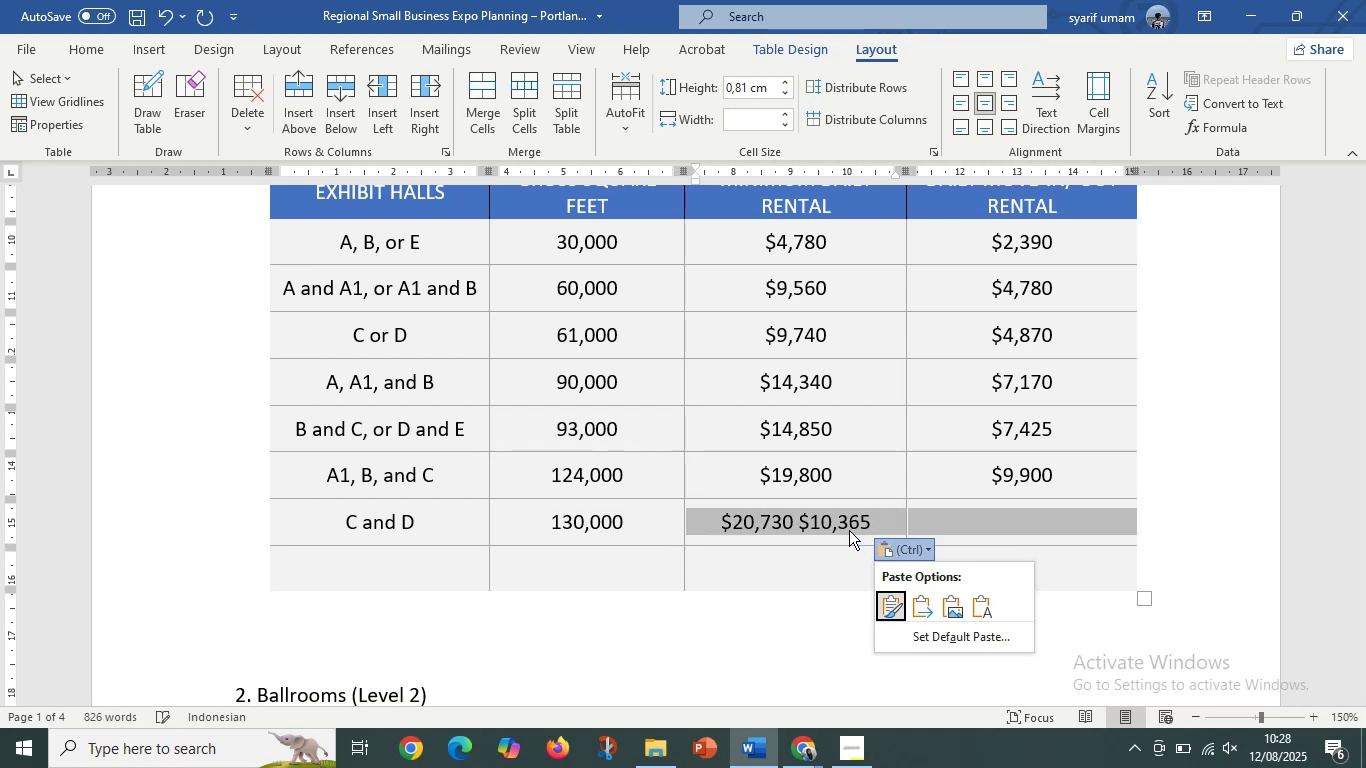 
left_click([844, 530])
 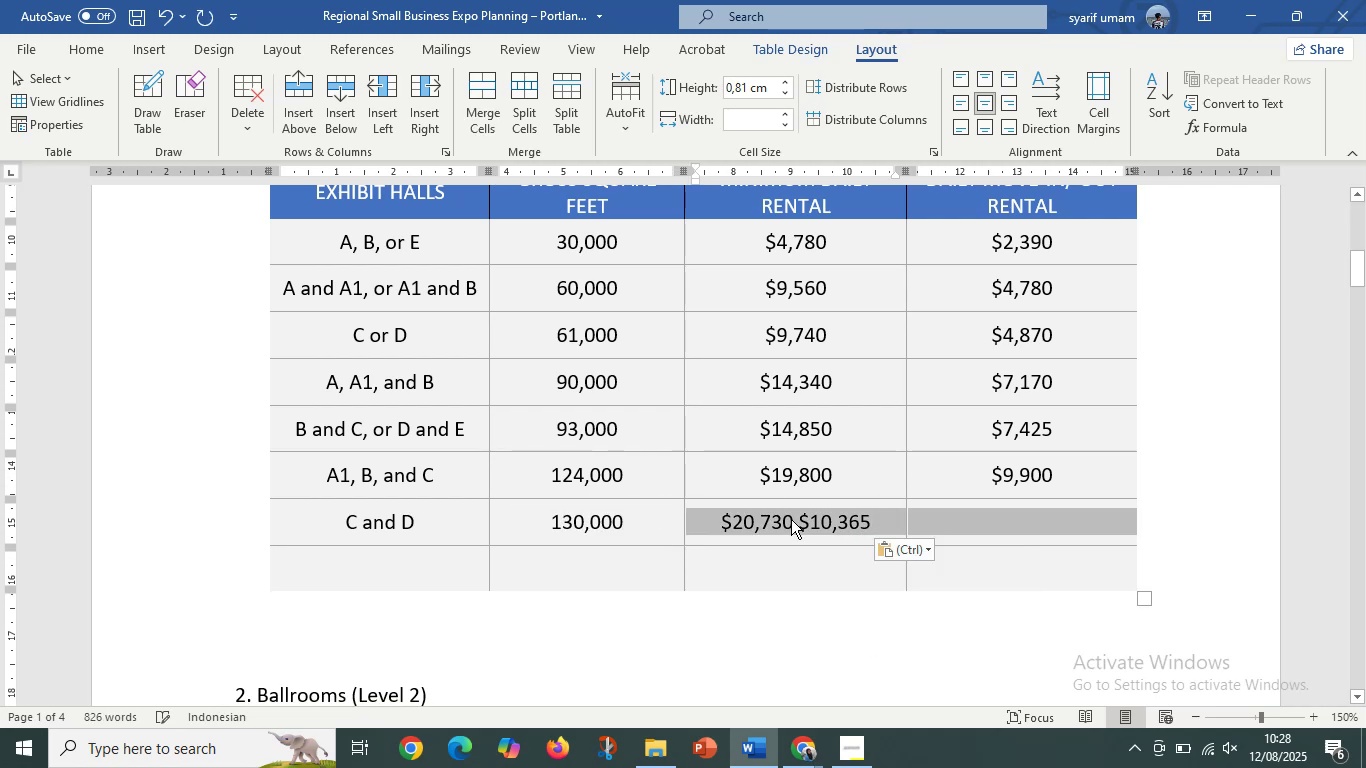 
left_click([791, 519])
 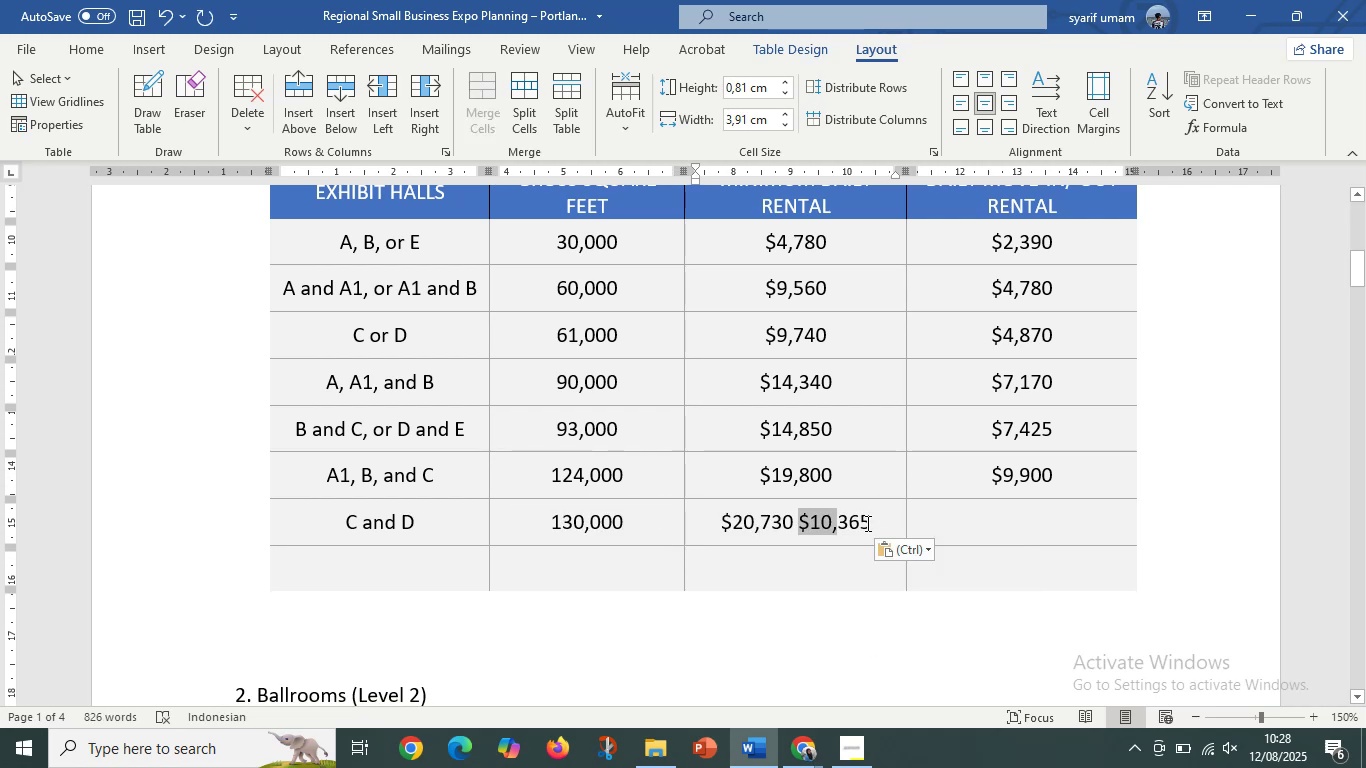 
key(Control+X)
 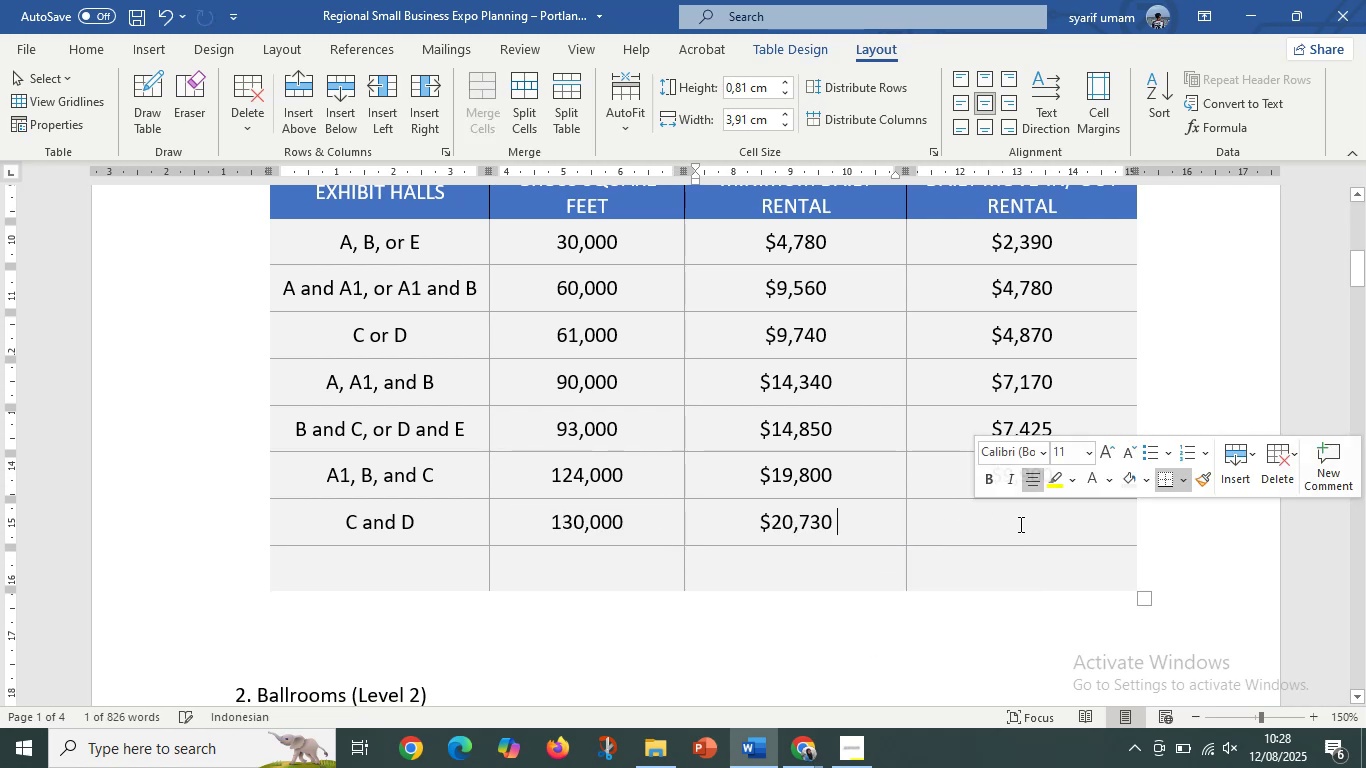 
left_click([1019, 524])
 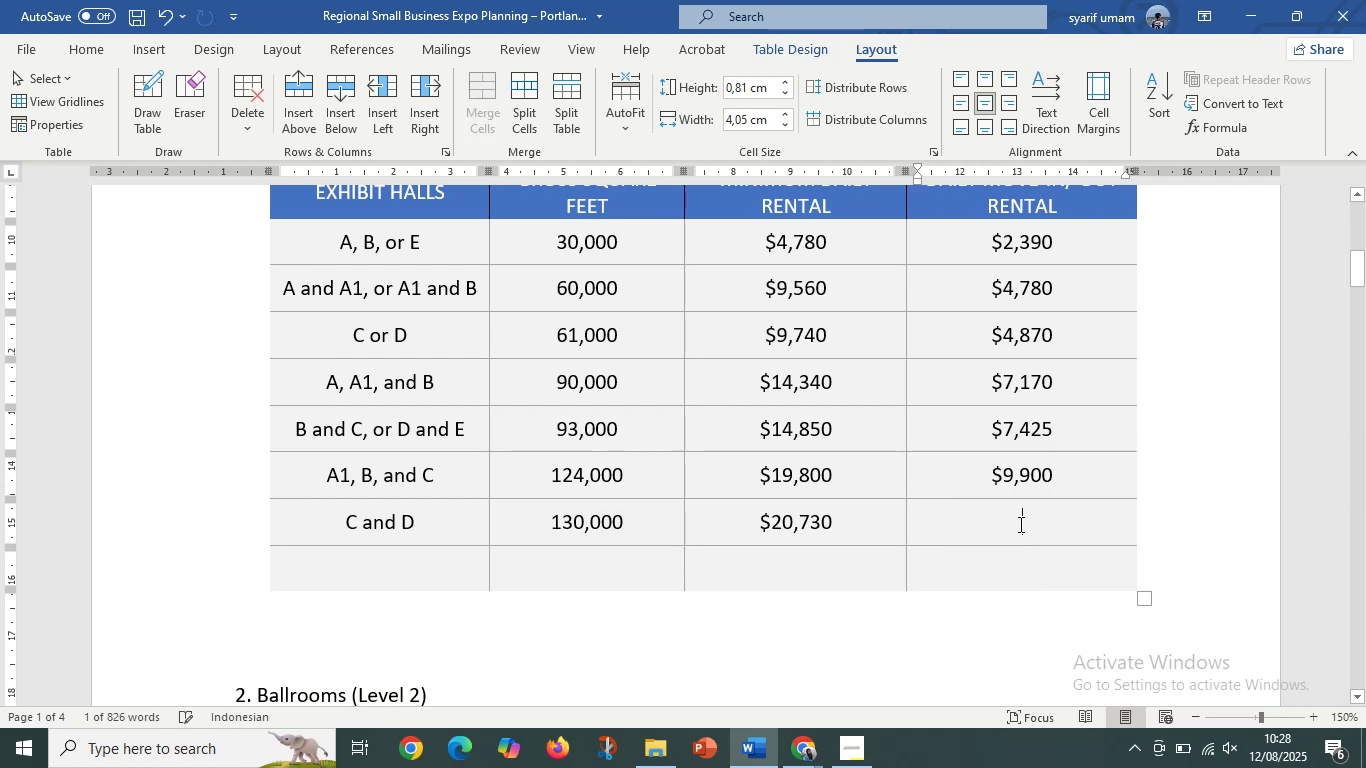 
key(Control+V)
 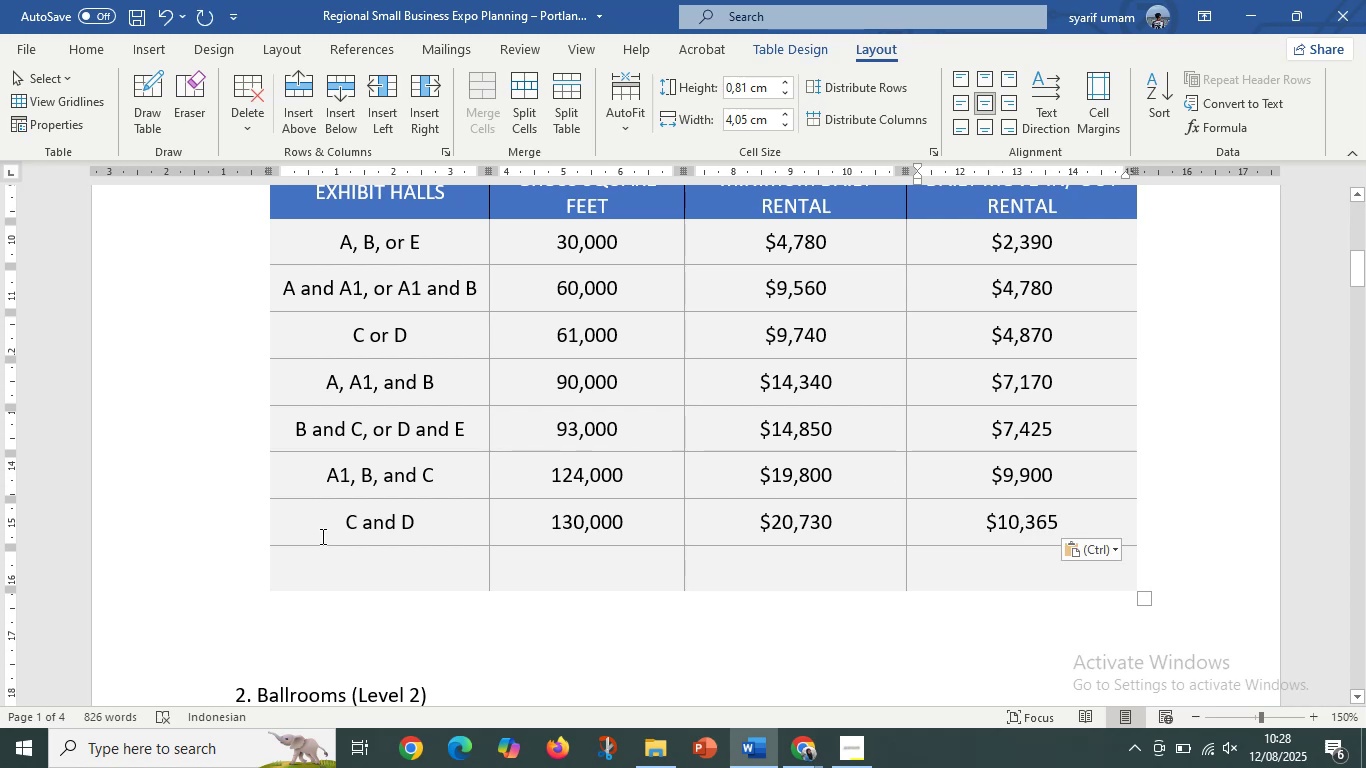 
left_click([340, 565])
 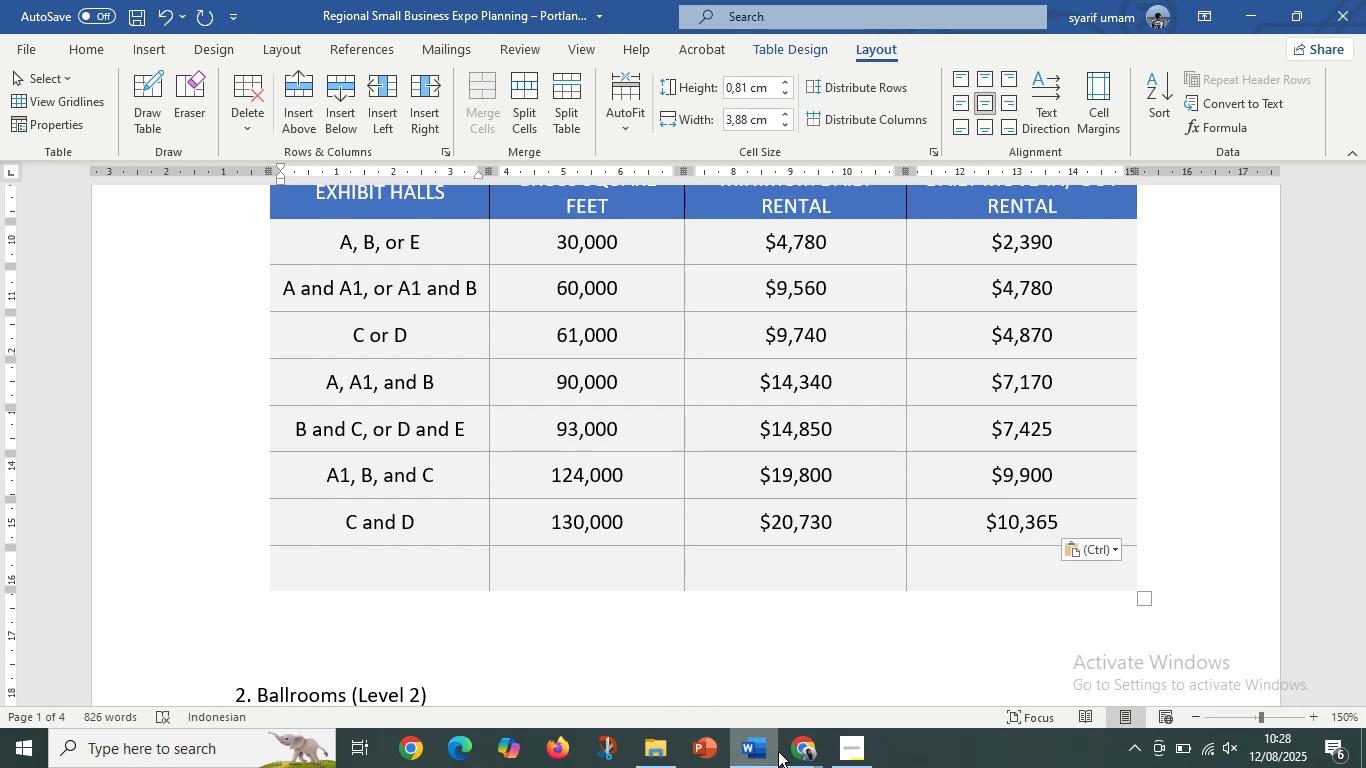 
left_click([805, 751])
 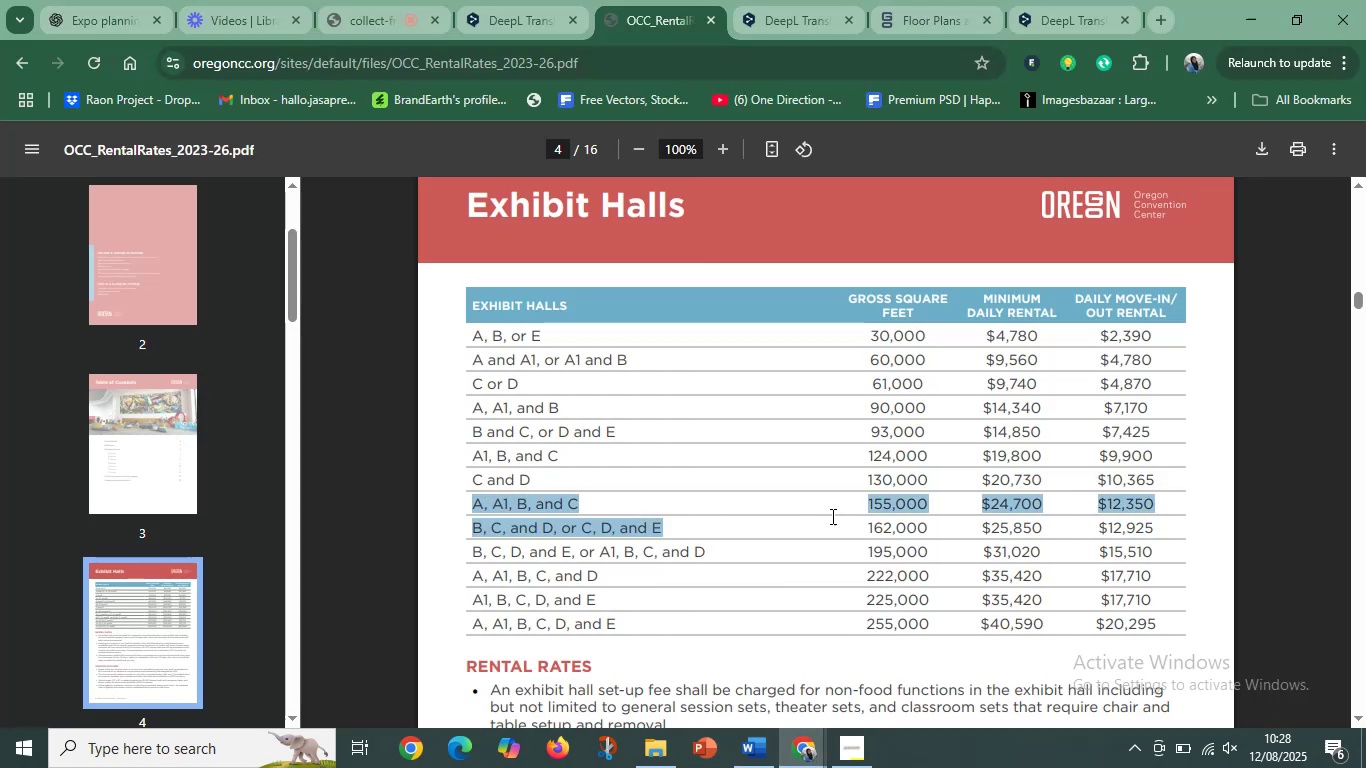 
key(Control+C)
 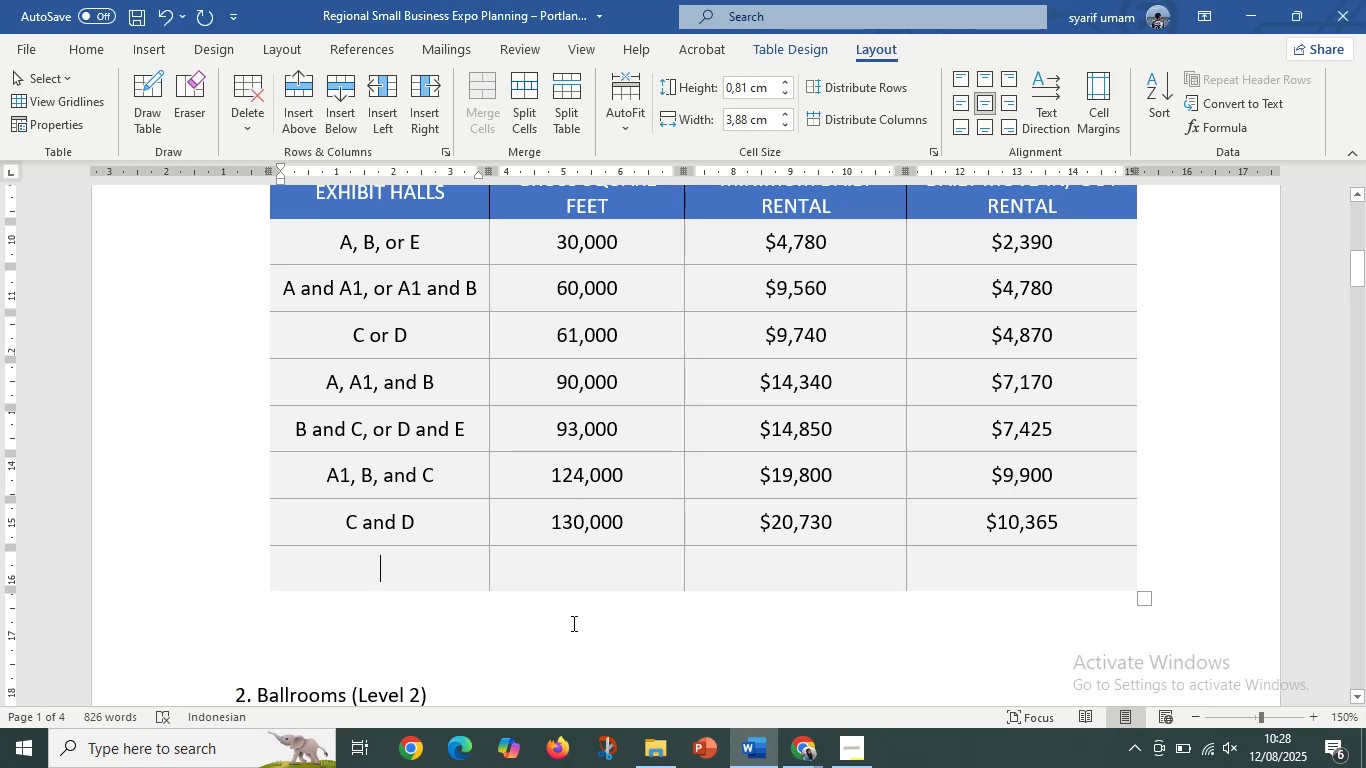 
left_click([405, 578])
 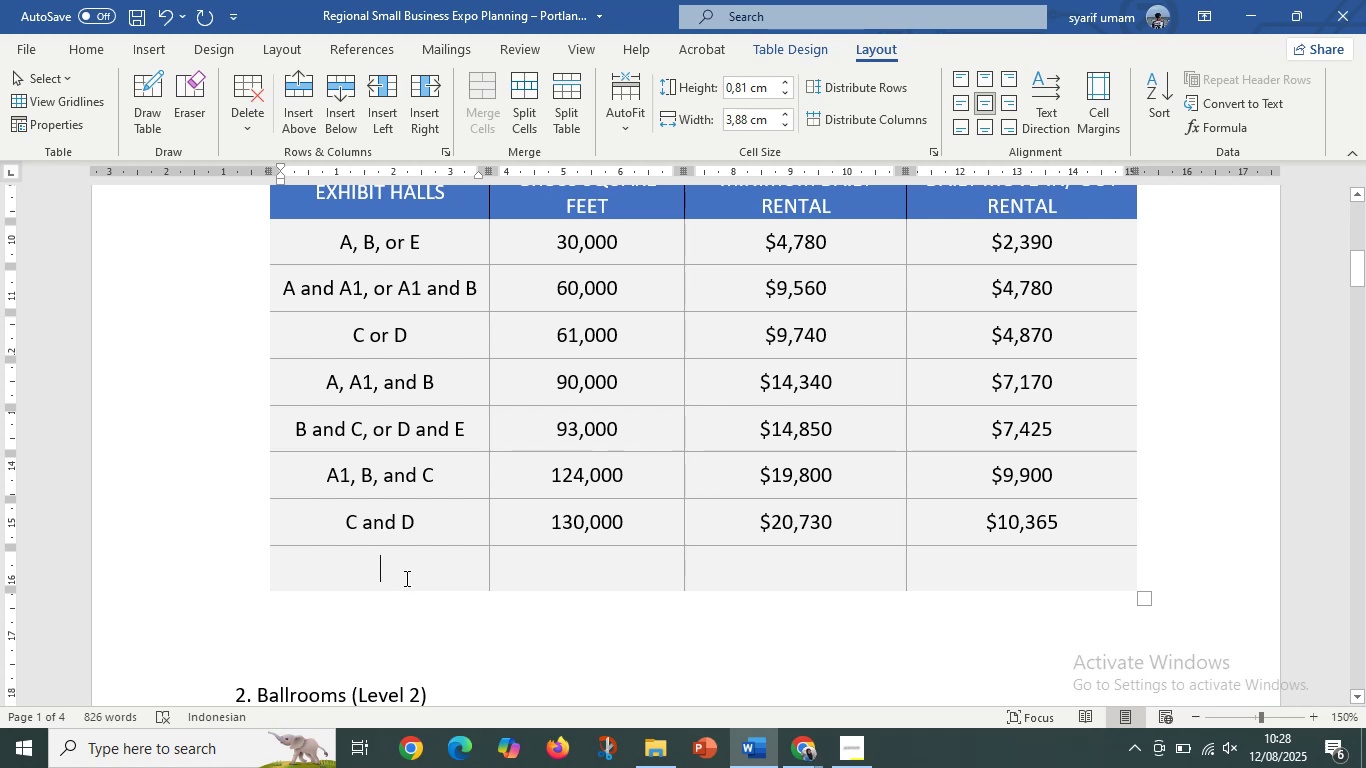 
key(Control+V)
 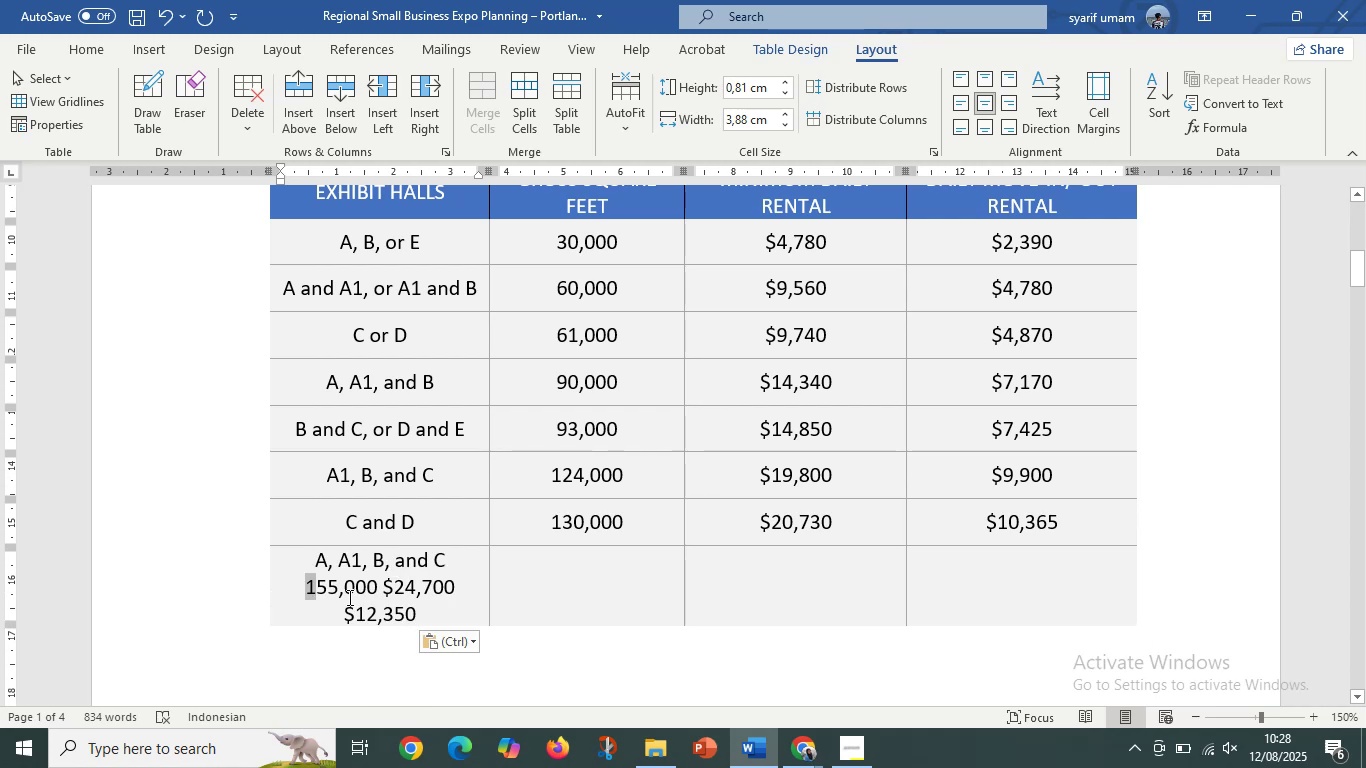 
key(Control+X)
 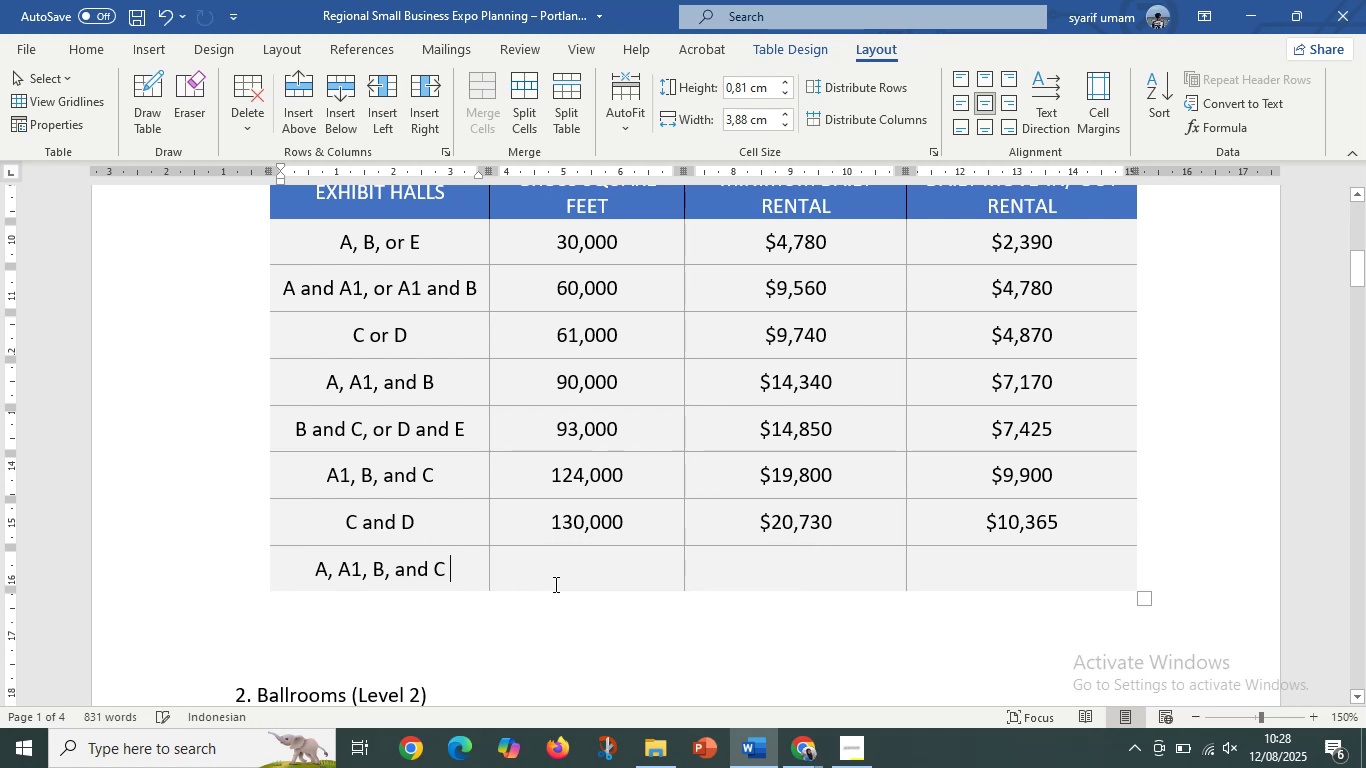 
left_click([564, 577])
 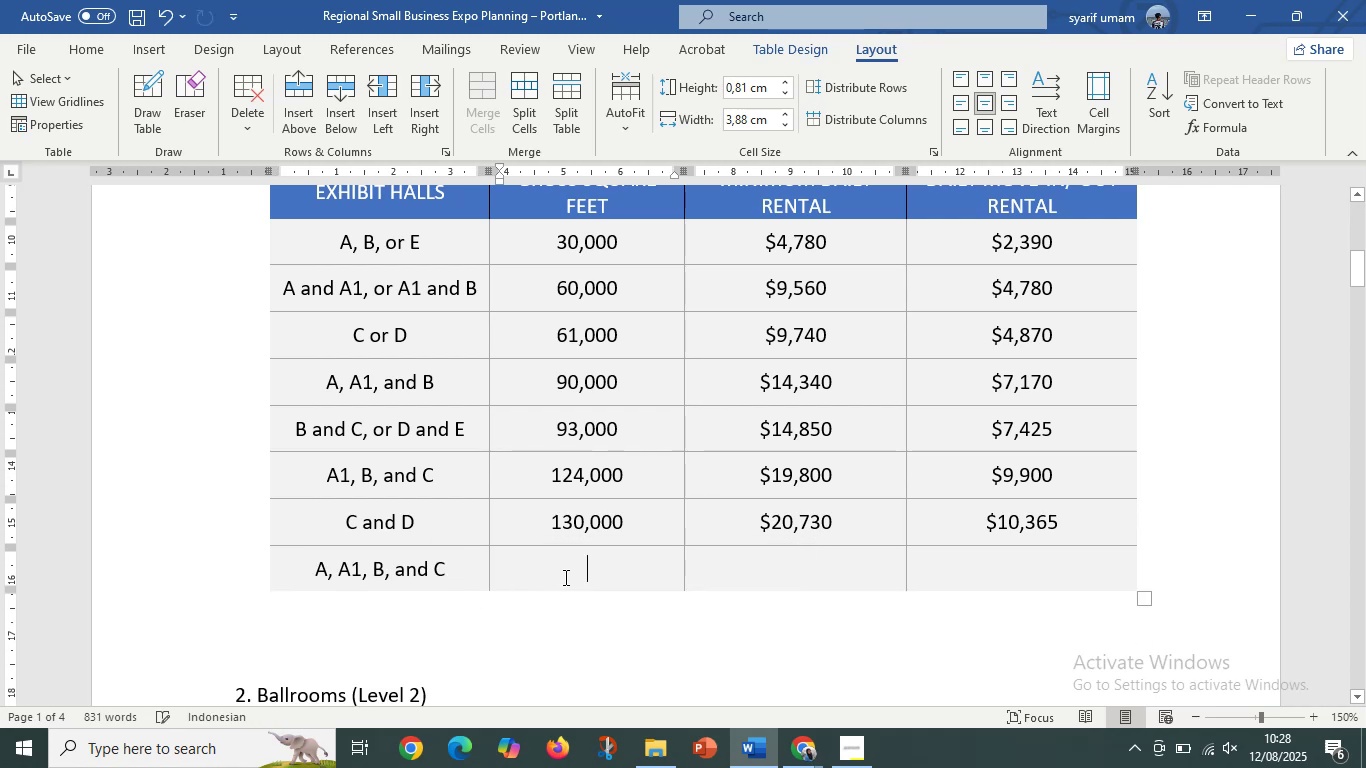 
key(Control+V)
 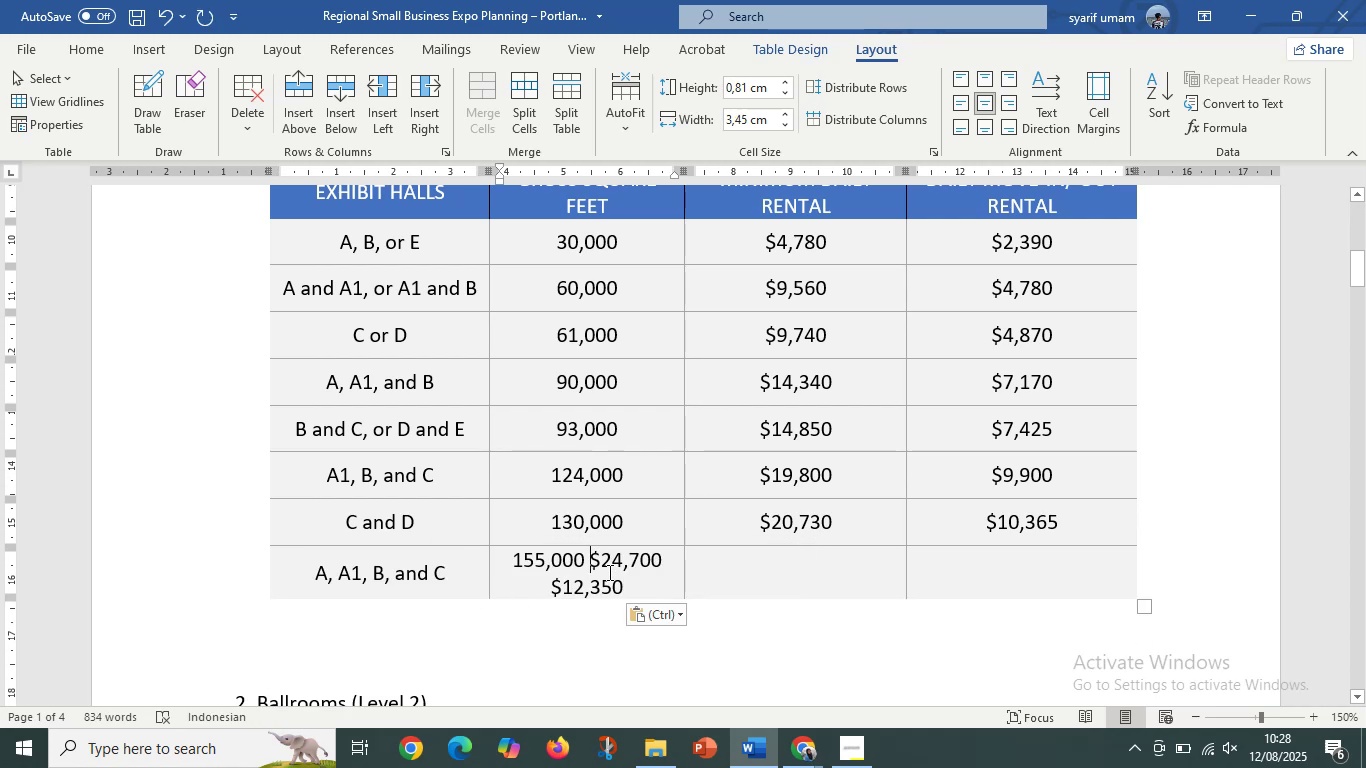 
key(Control+X)
 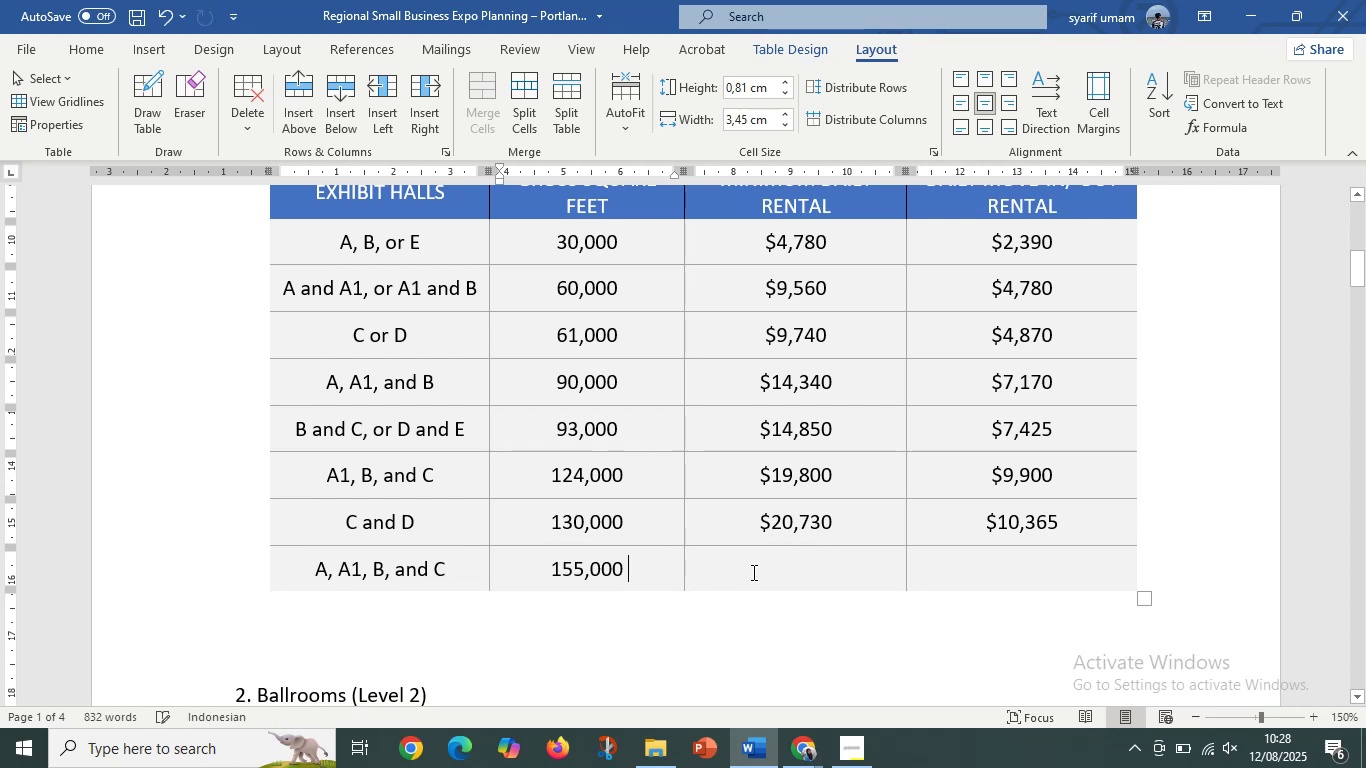 
left_click([754, 572])
 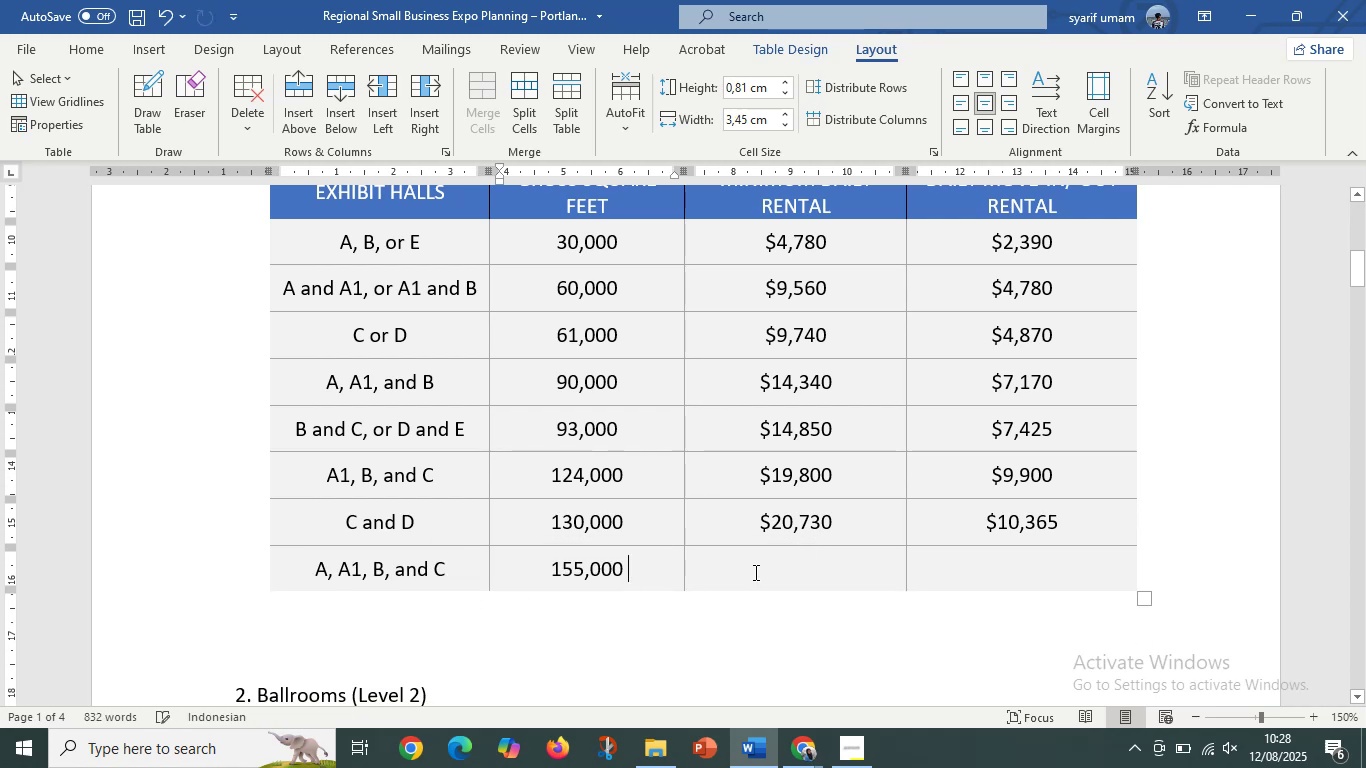 
key(Control+V)
 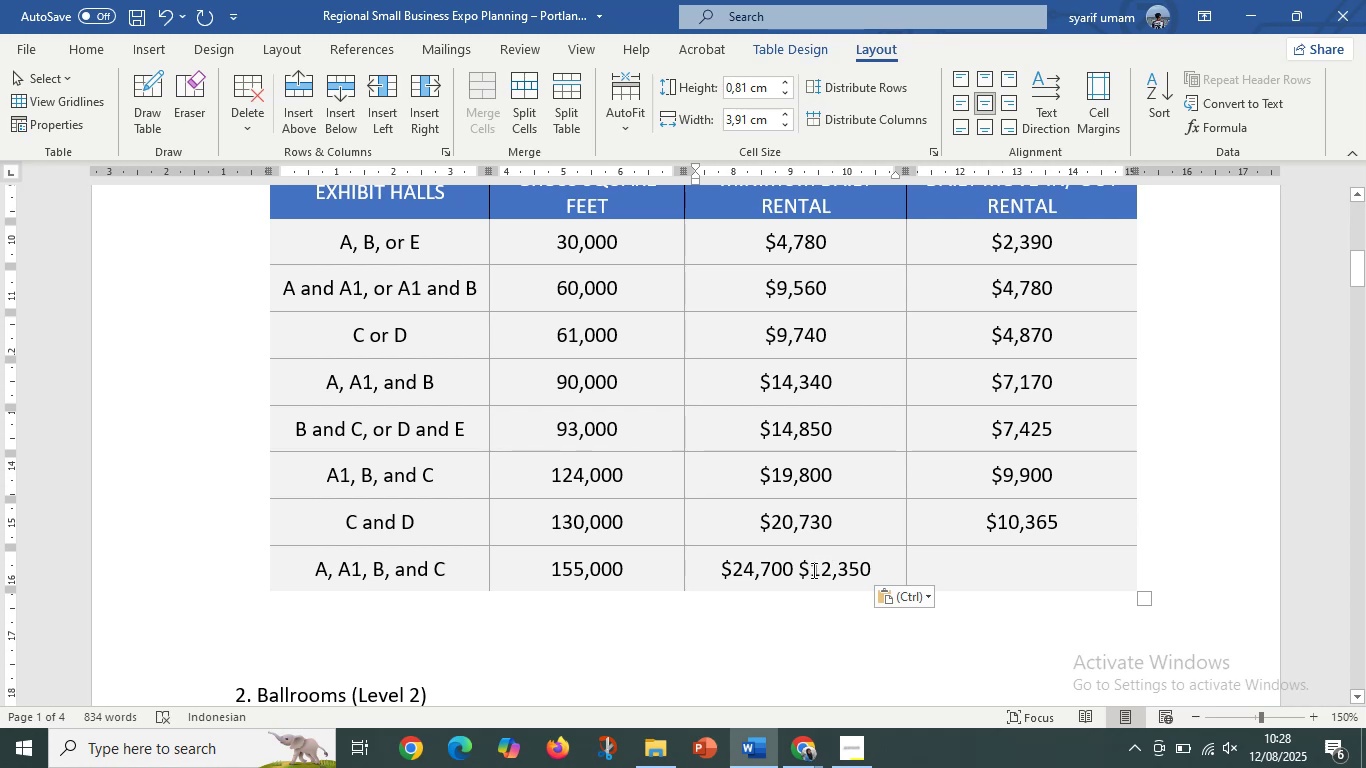 
key(Control+C)
 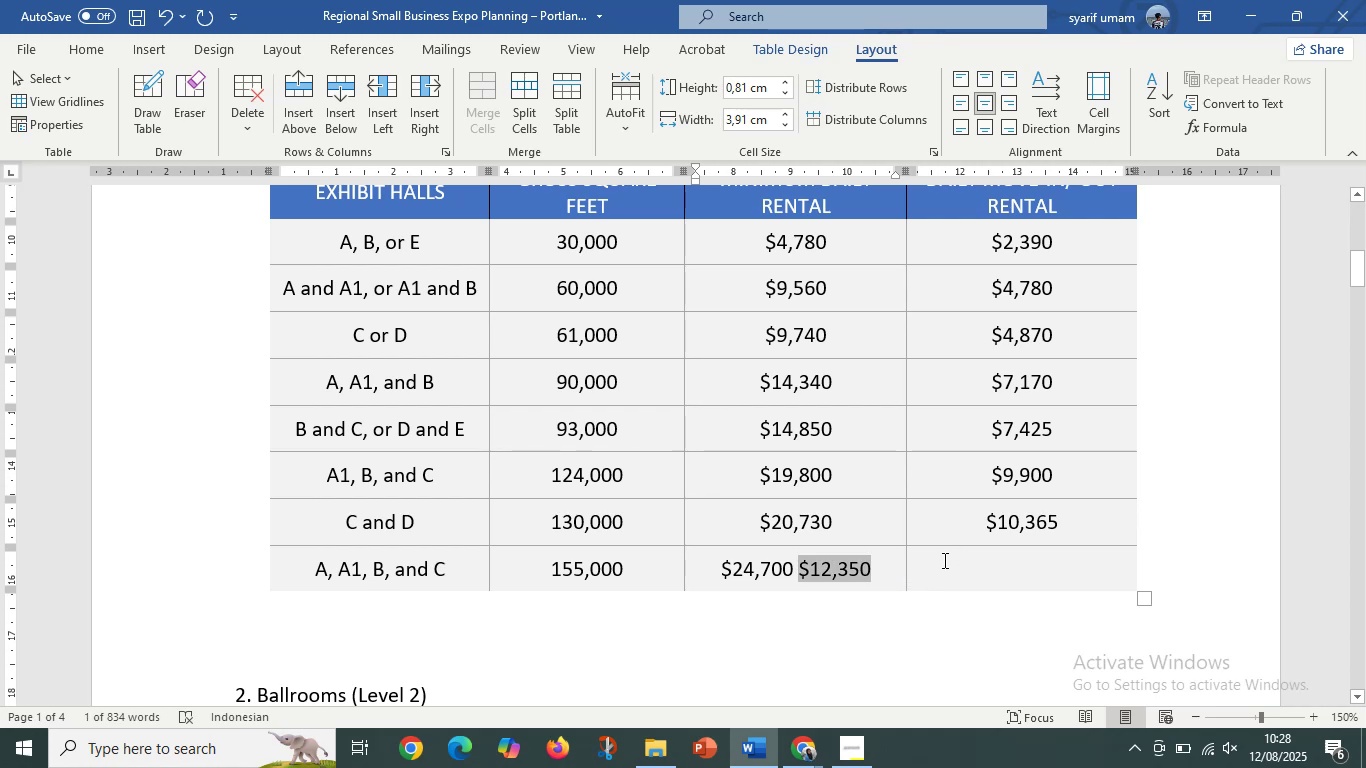 
key(Control+X)
 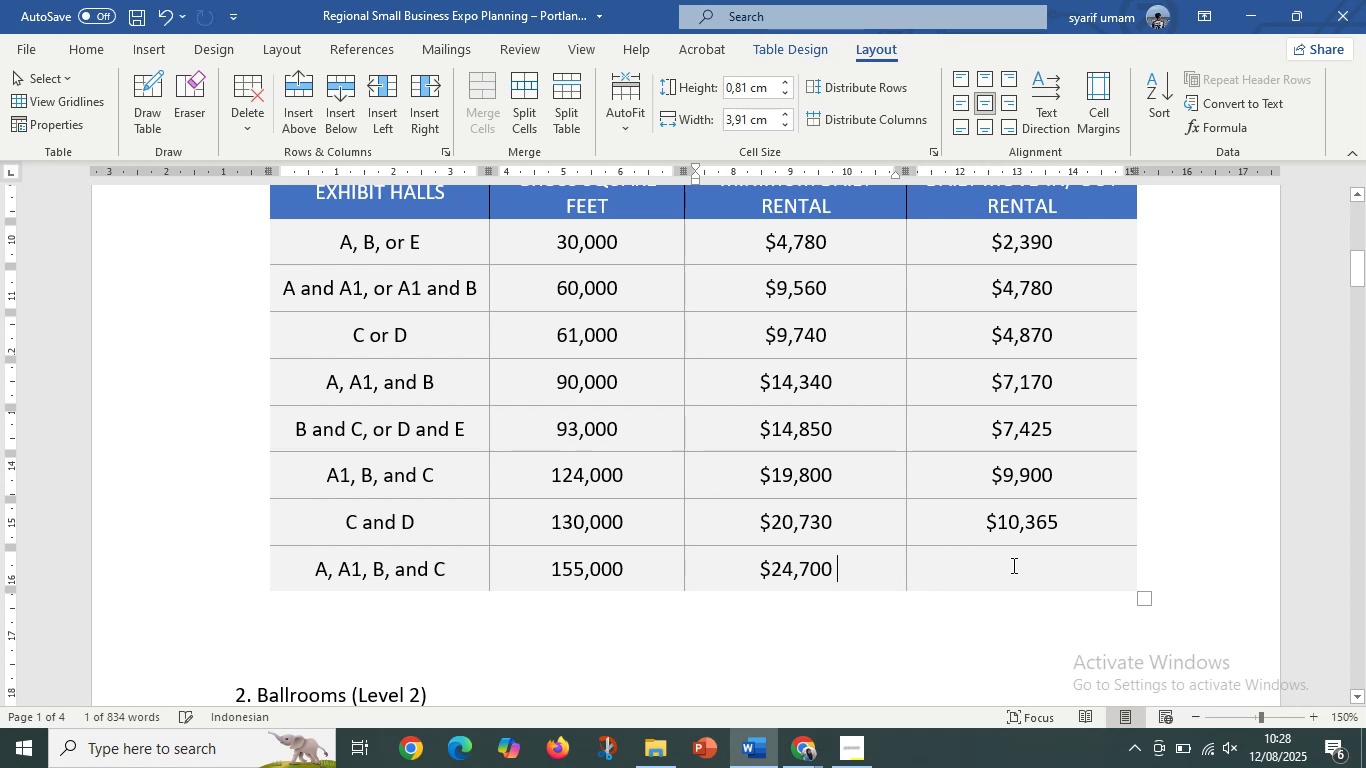 
left_click([1013, 565])
 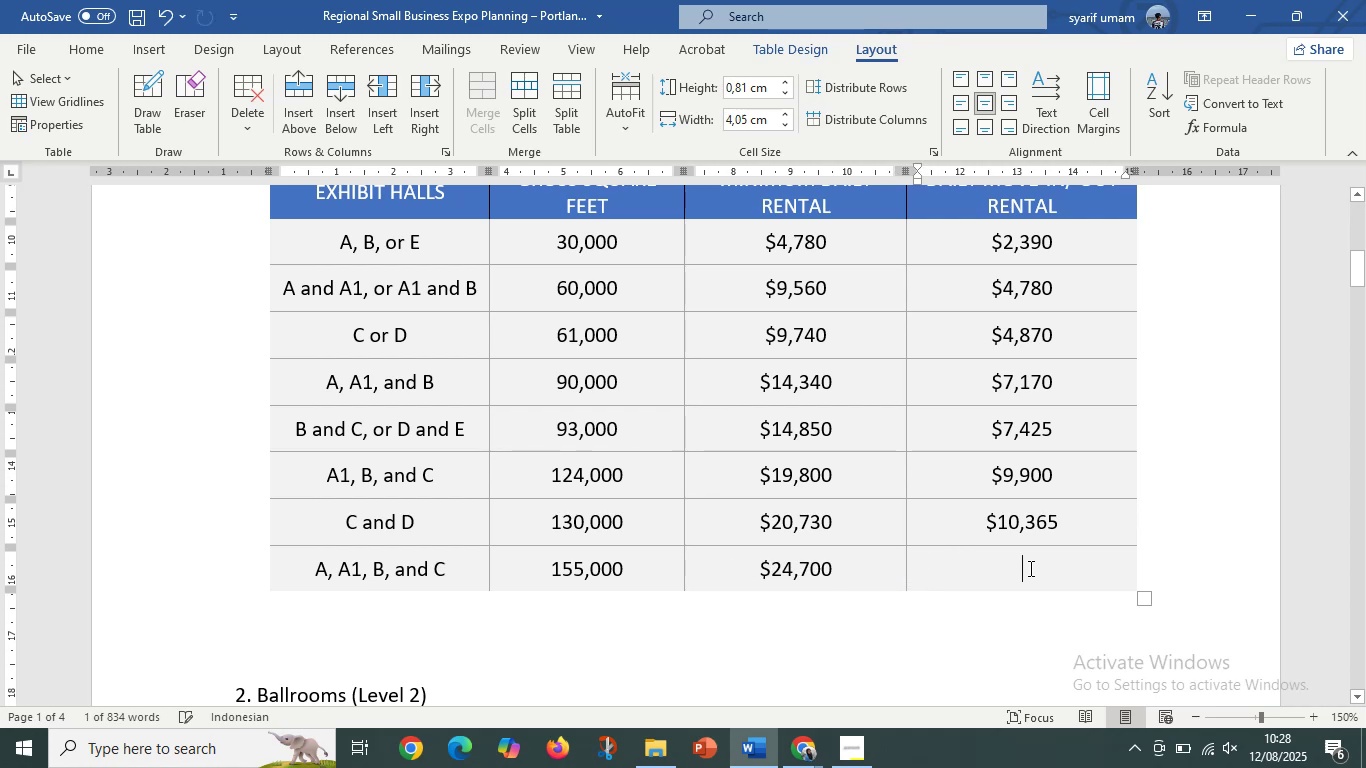 
key(Control+V)
 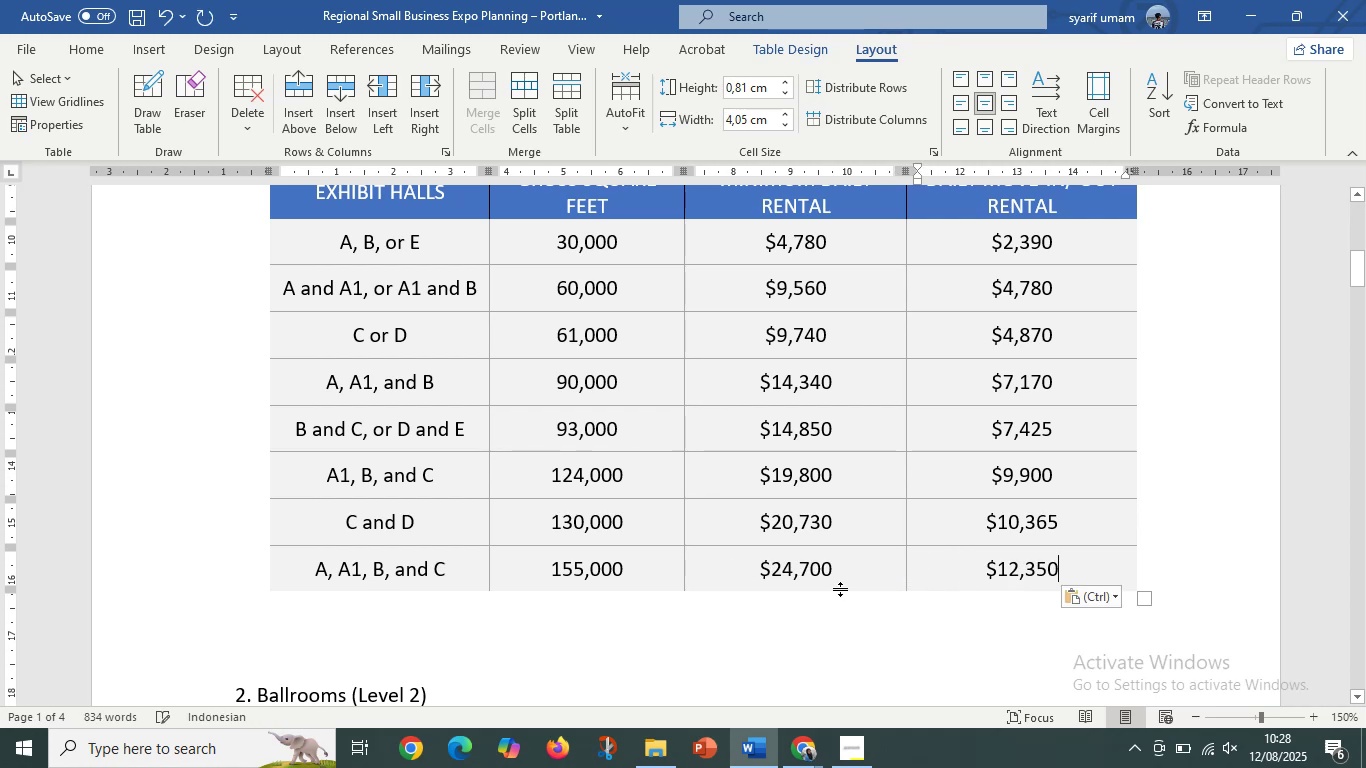 
hold_key(key=ControlLeft, duration=0.7)
scroll: coordinate [672, 456], scroll_direction: down, amount: 2.0
 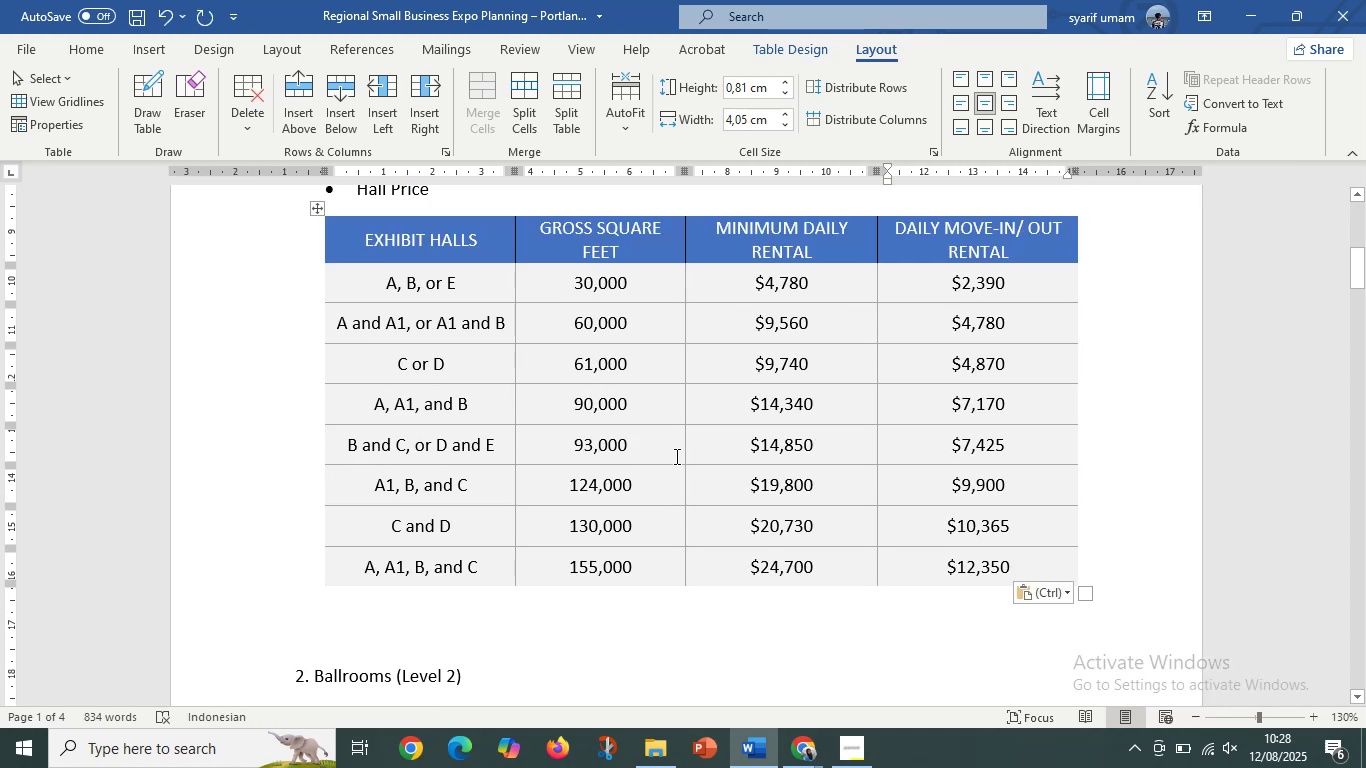 
scroll: coordinate [719, 421], scroll_direction: up, amount: 14.0
 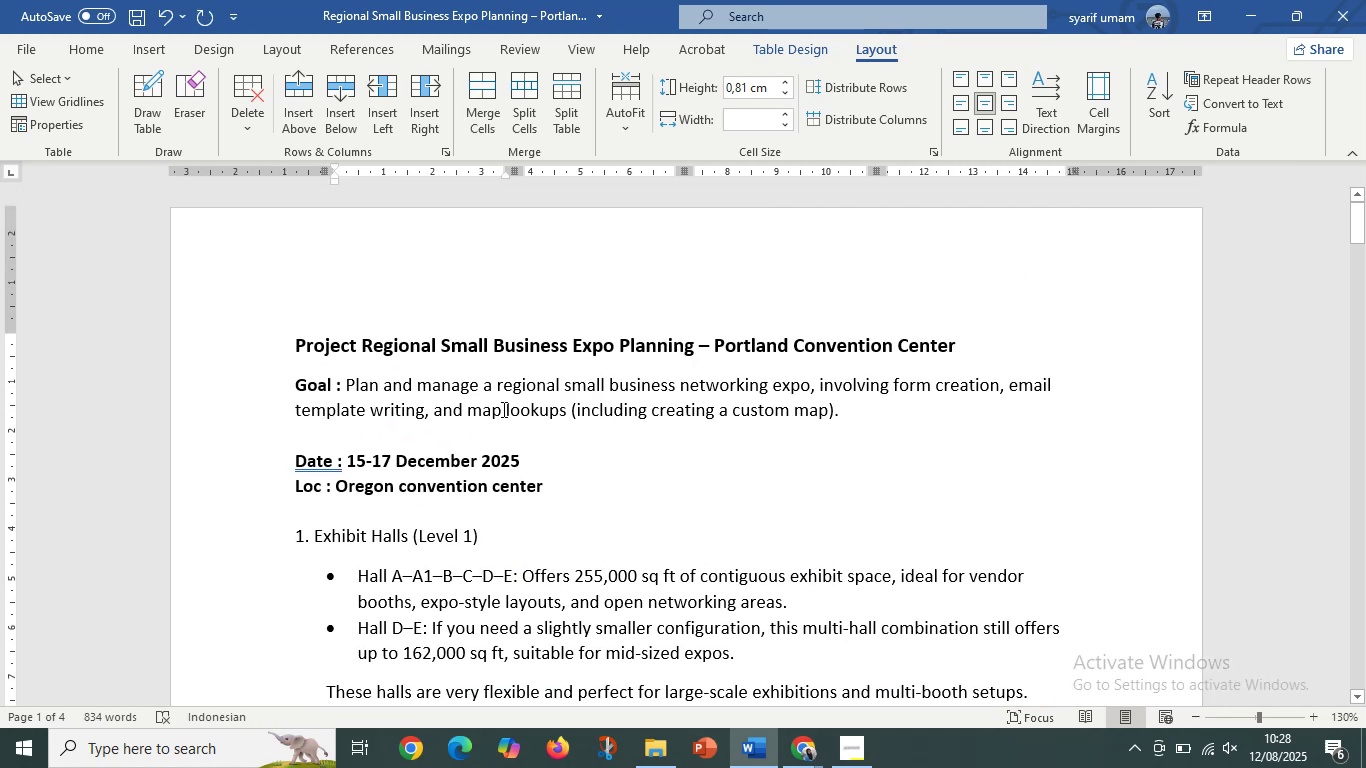 
scroll: coordinate [497, 440], scroll_direction: down, amount: 5.0
 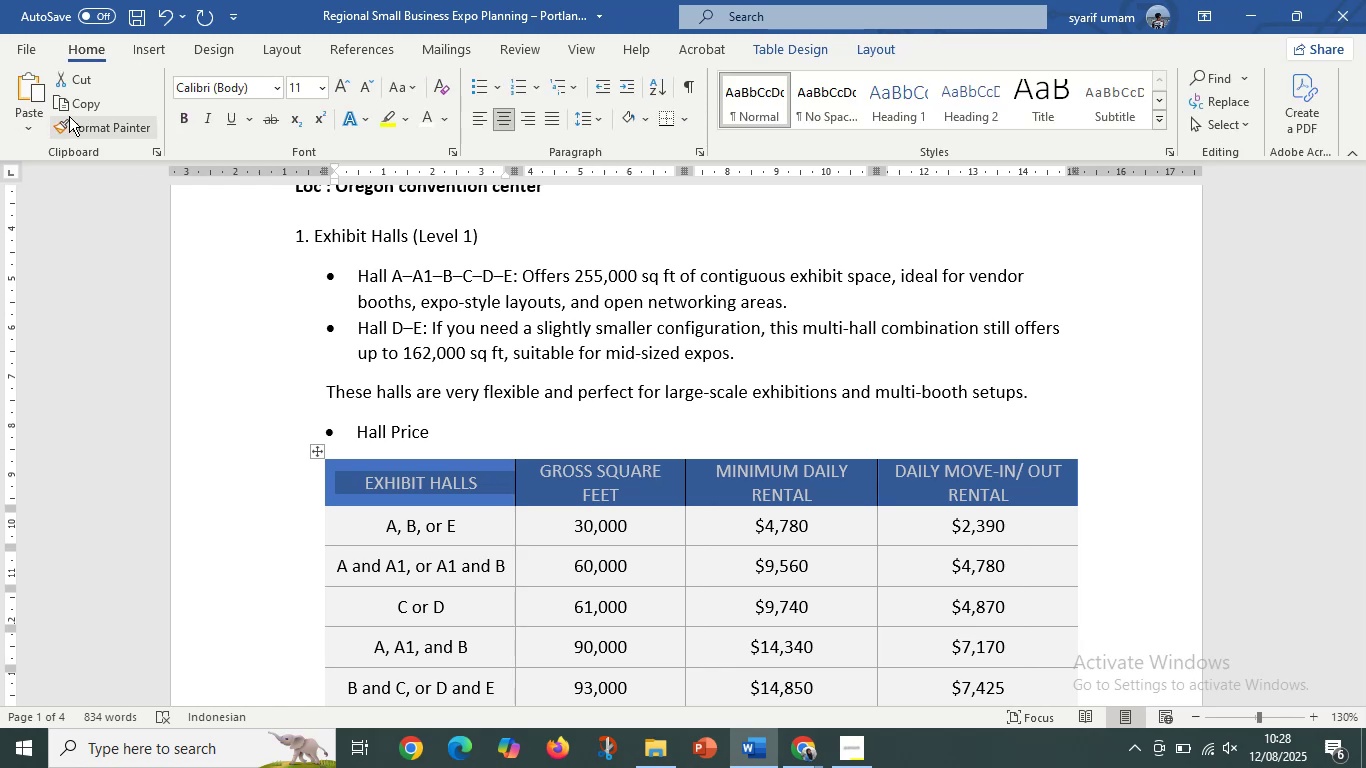 
left_click([191, 112])
 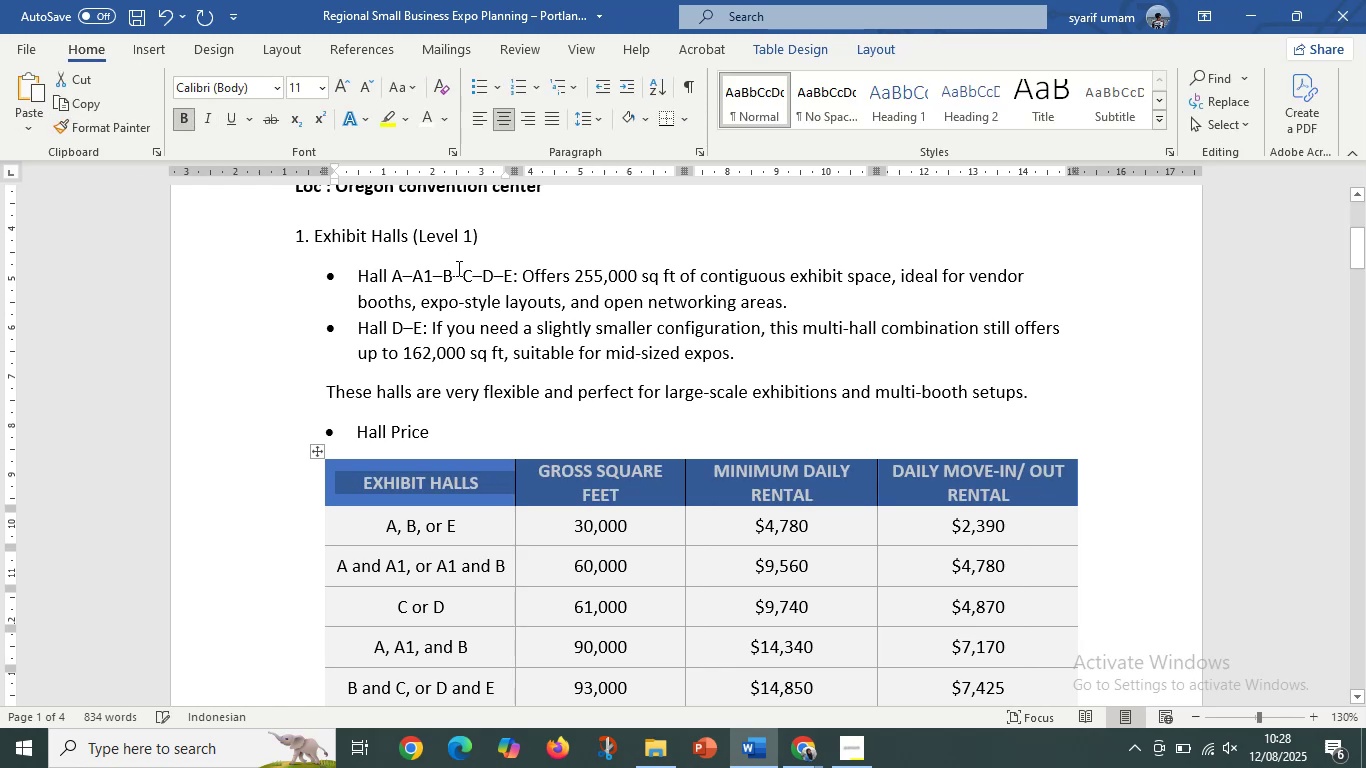 
left_click([457, 268])
 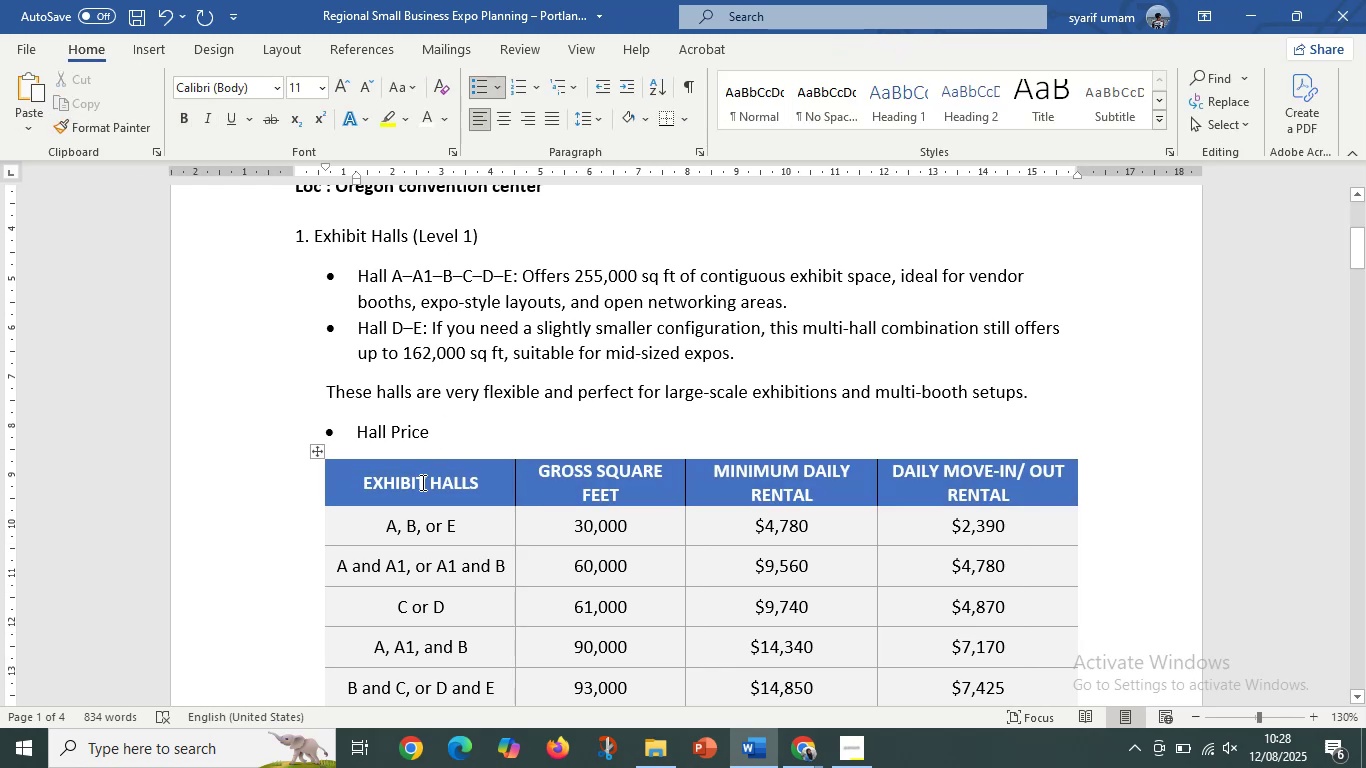 
left_click([421, 492])
 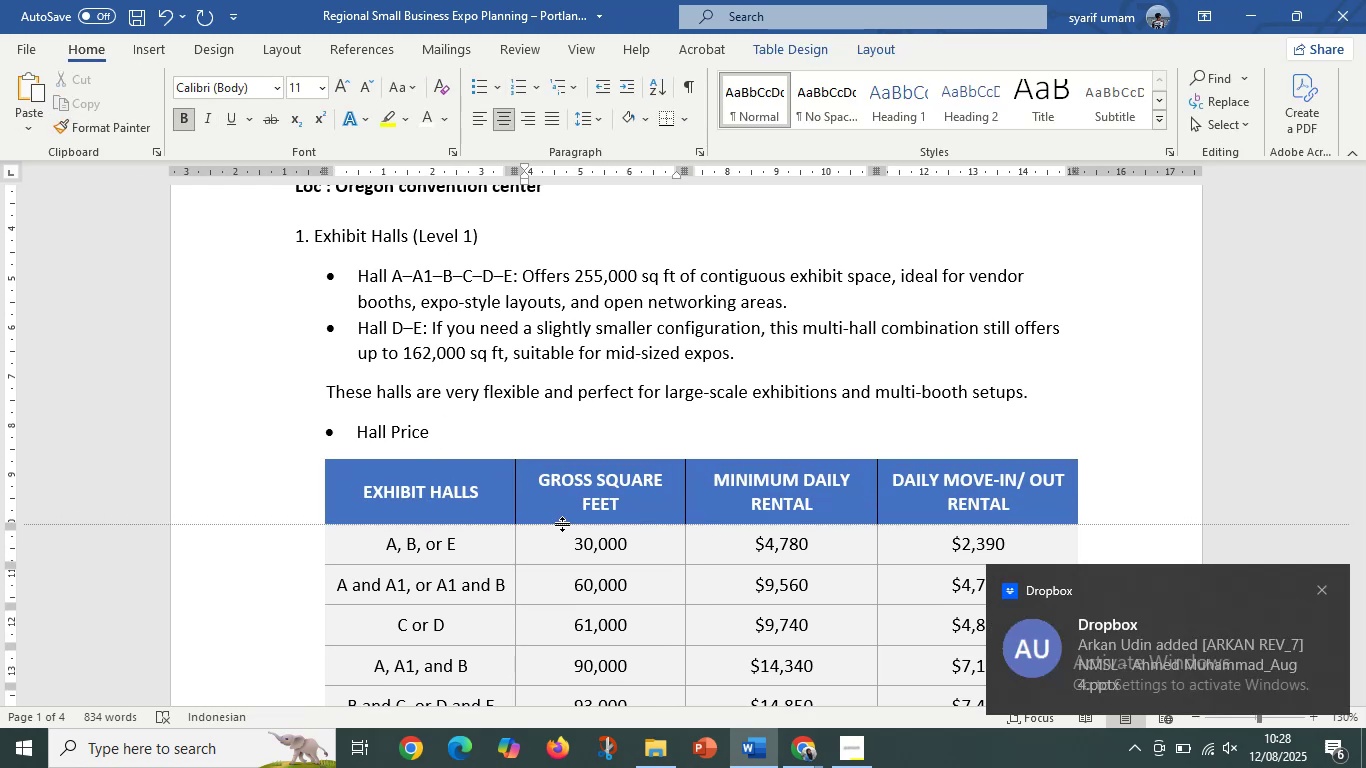 
wait(5.03)
 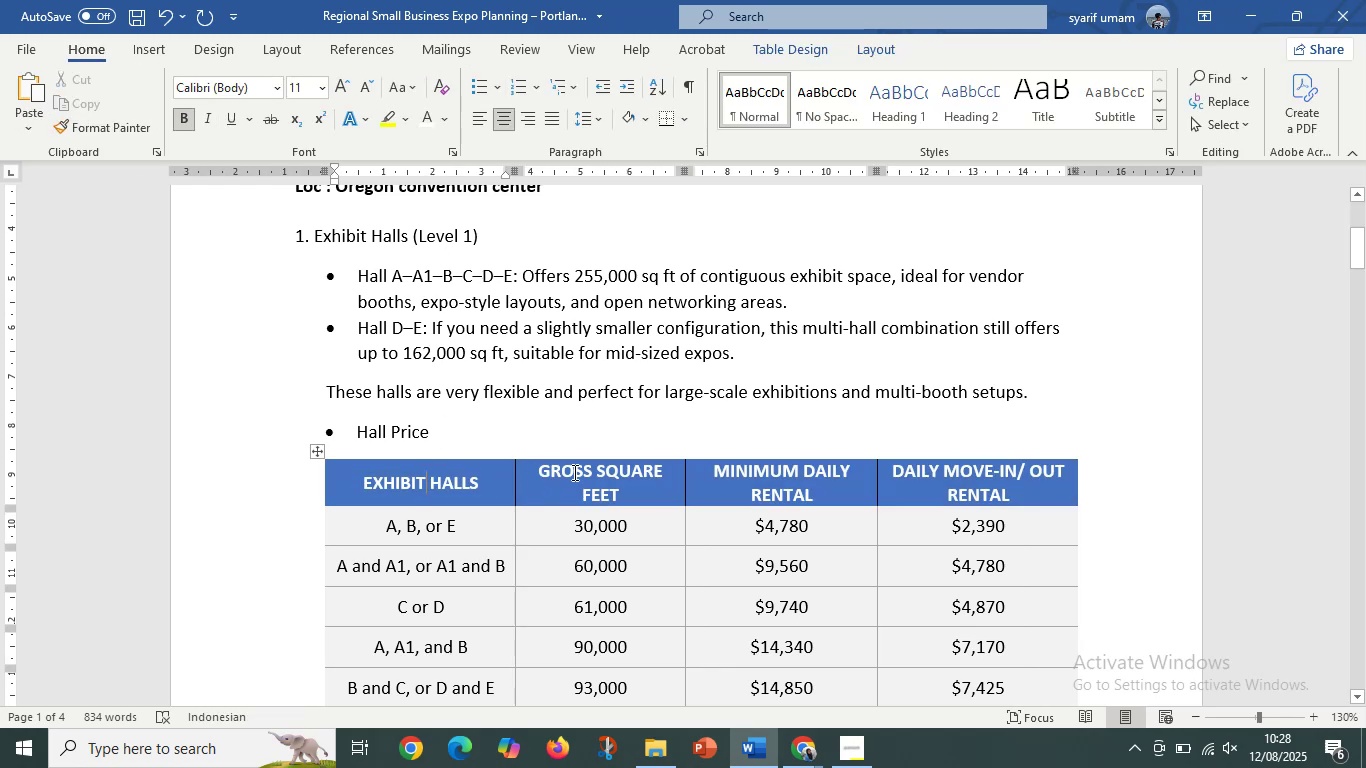 
scroll: coordinate [567, 520], scroll_direction: down, amount: 6.0
 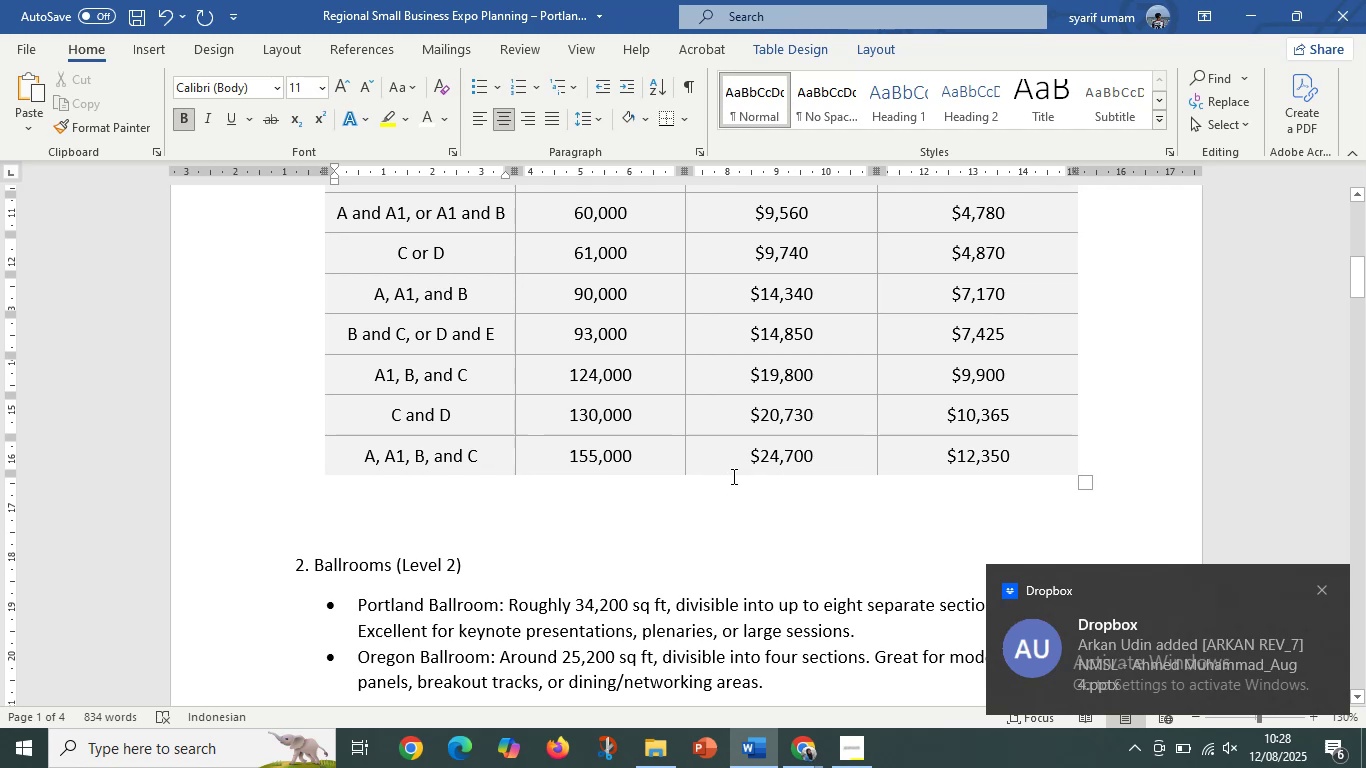 
left_click([738, 470])
 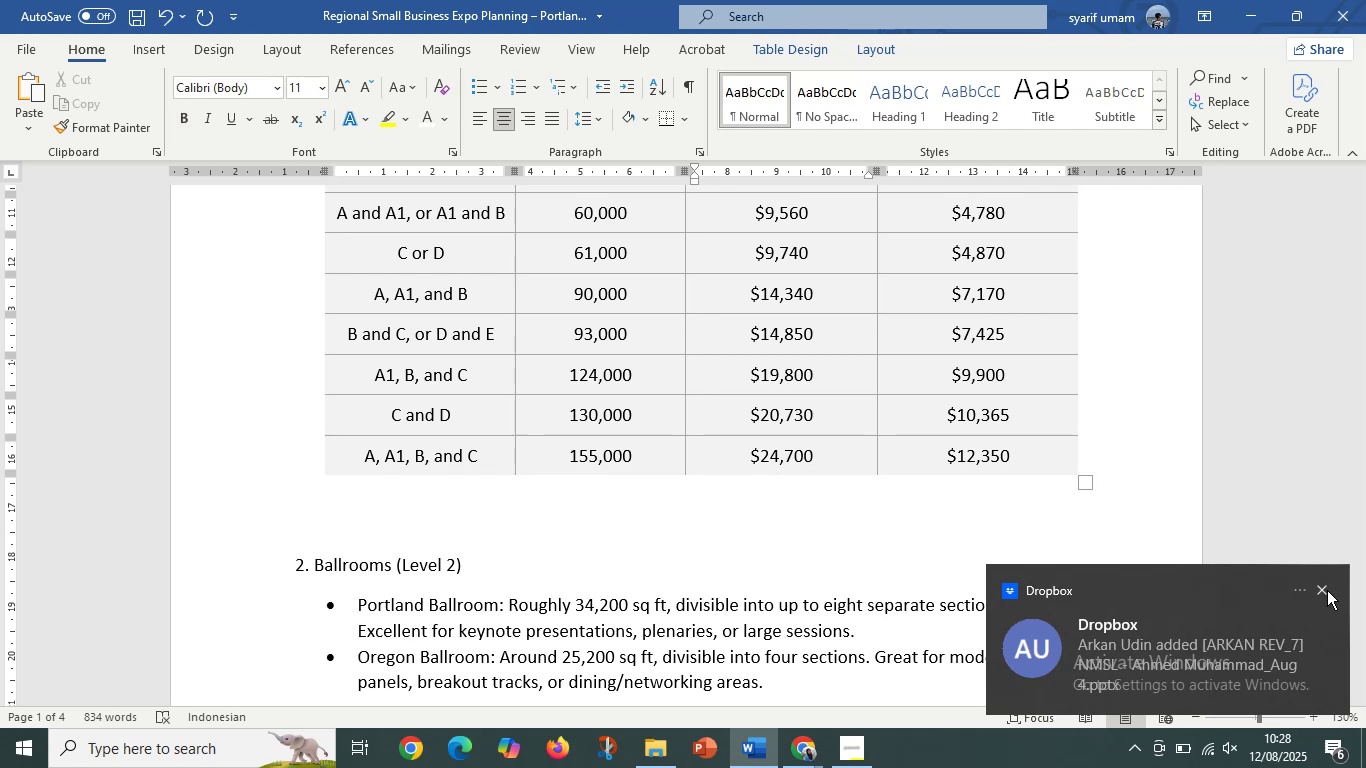 
left_click([1327, 590])
 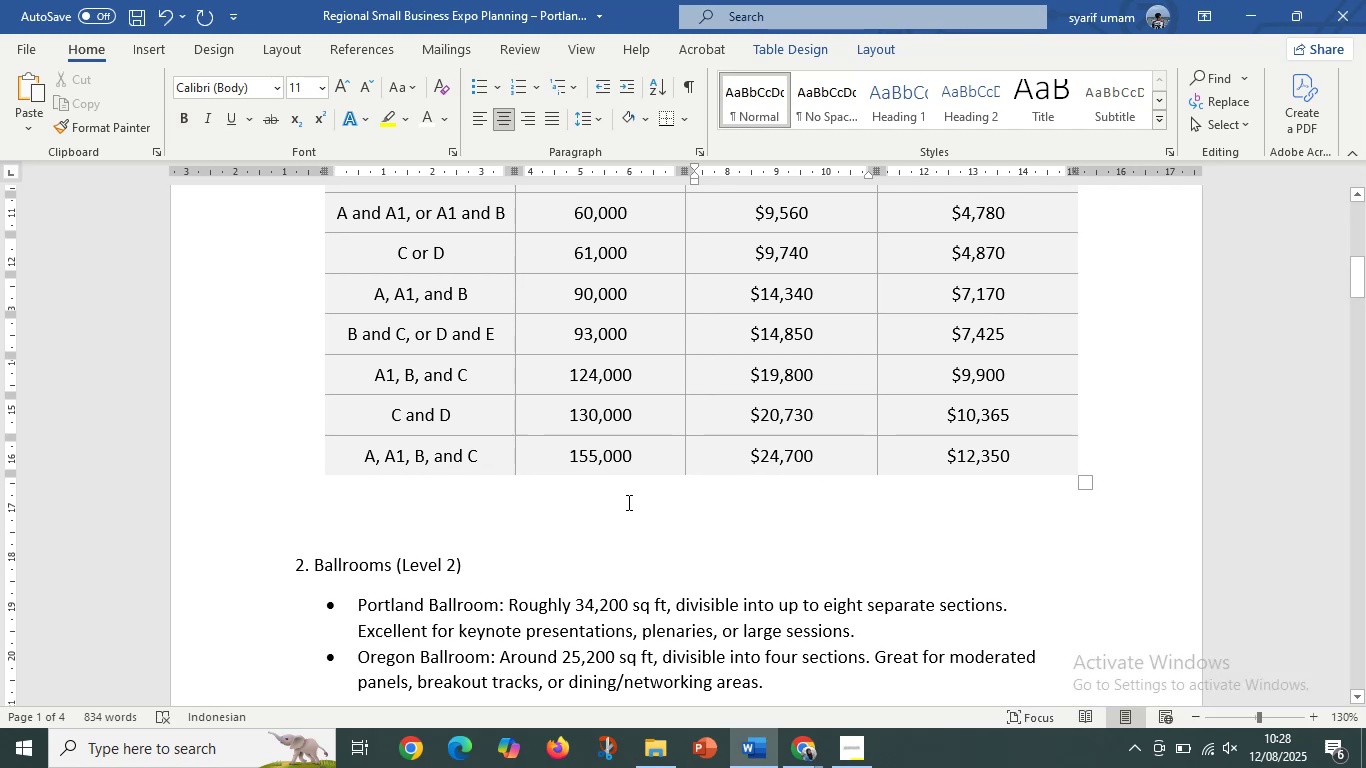 
scroll: coordinate [470, 401], scroll_direction: down, amount: 7.0
 